 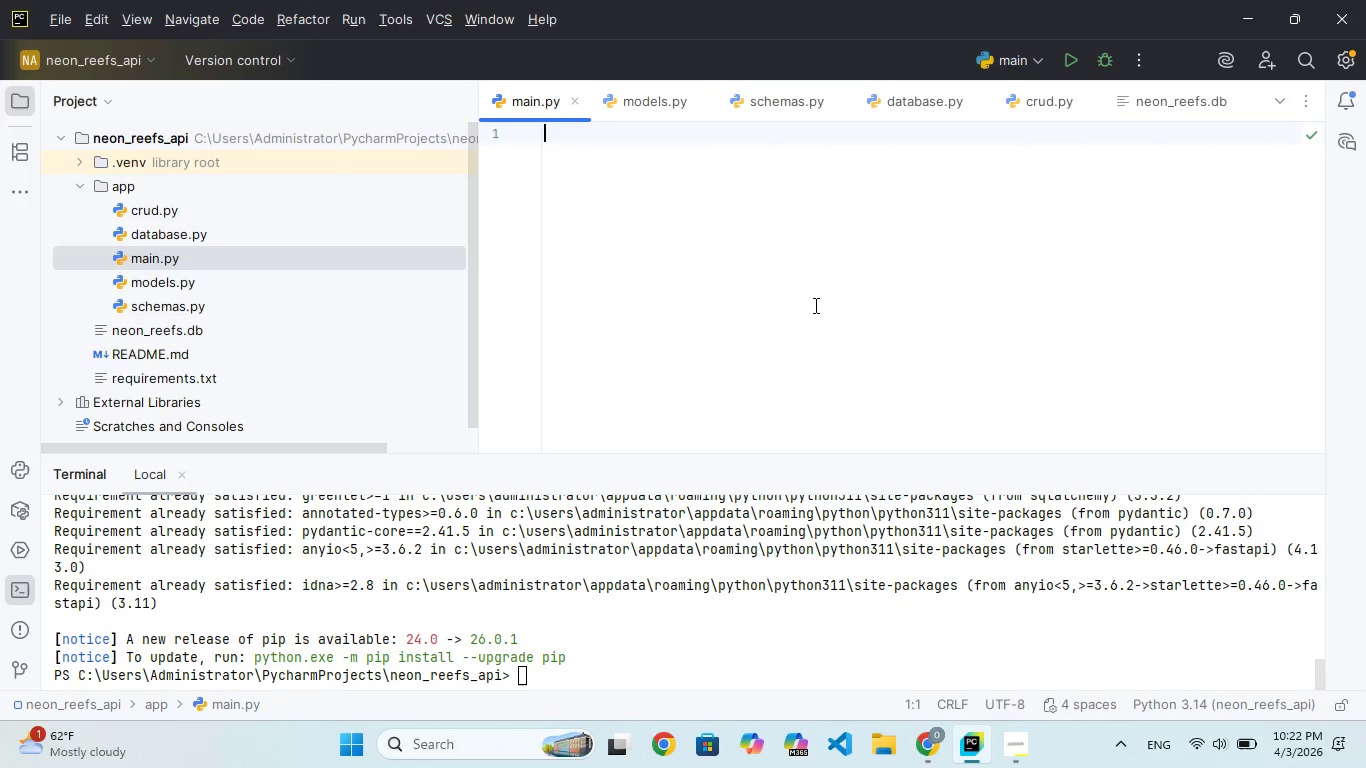 
hold_key(key=O, duration=0.31)
 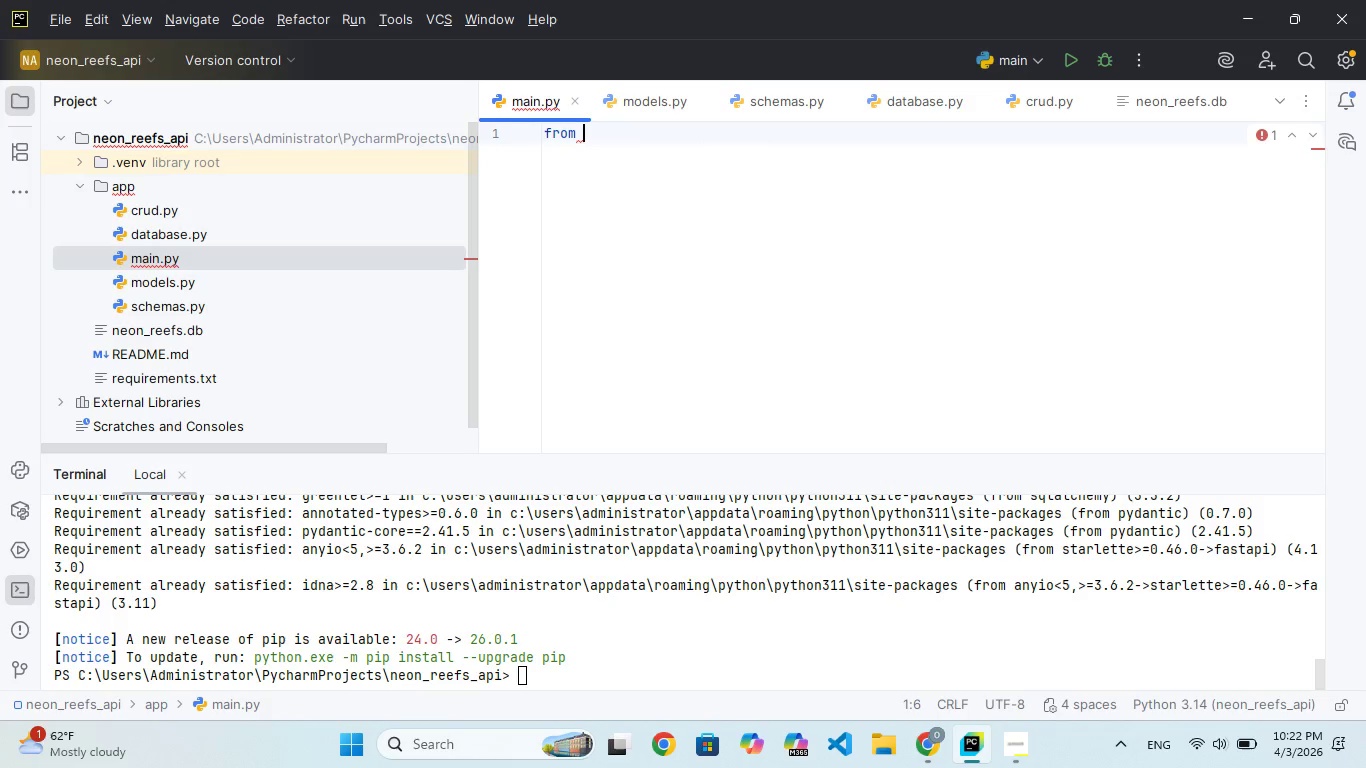 
hold_key(key=A, duration=0.41)
 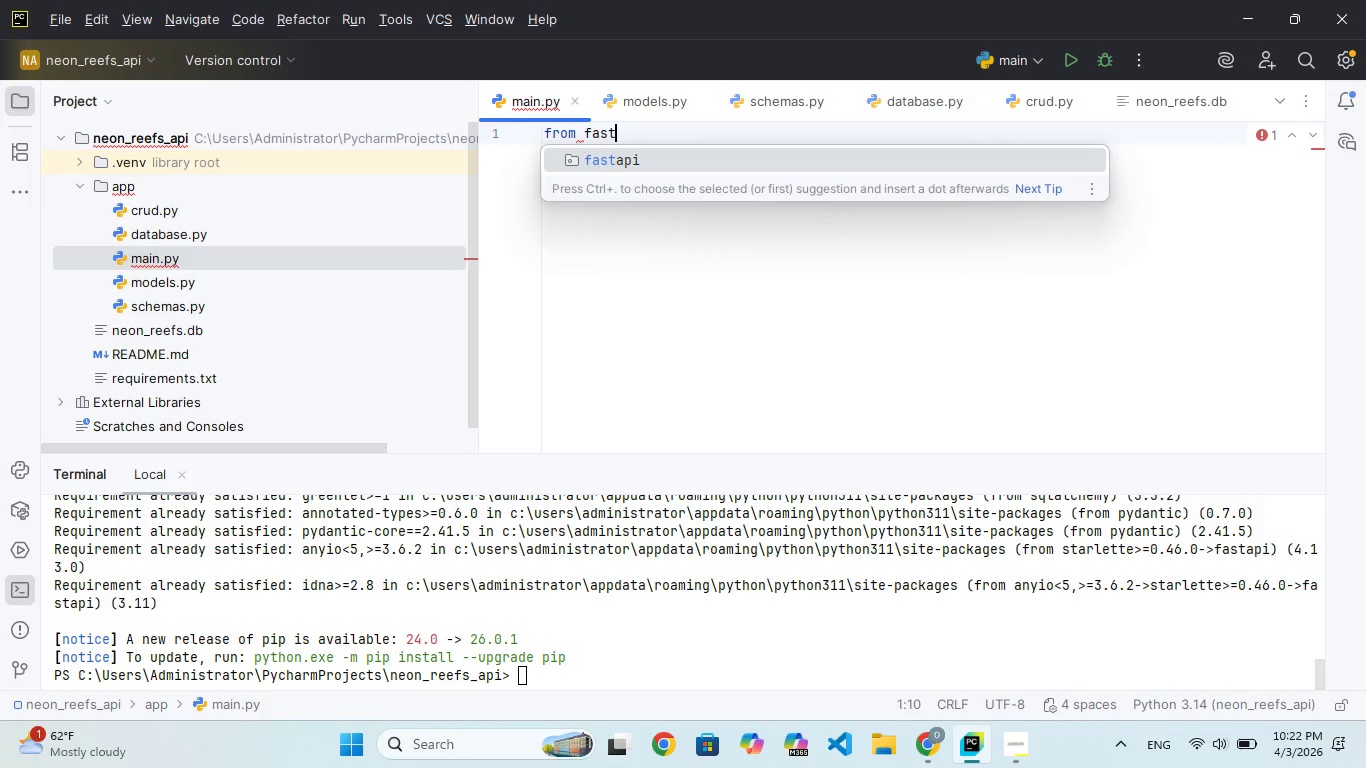 
hold_key(key=S, duration=0.34)
 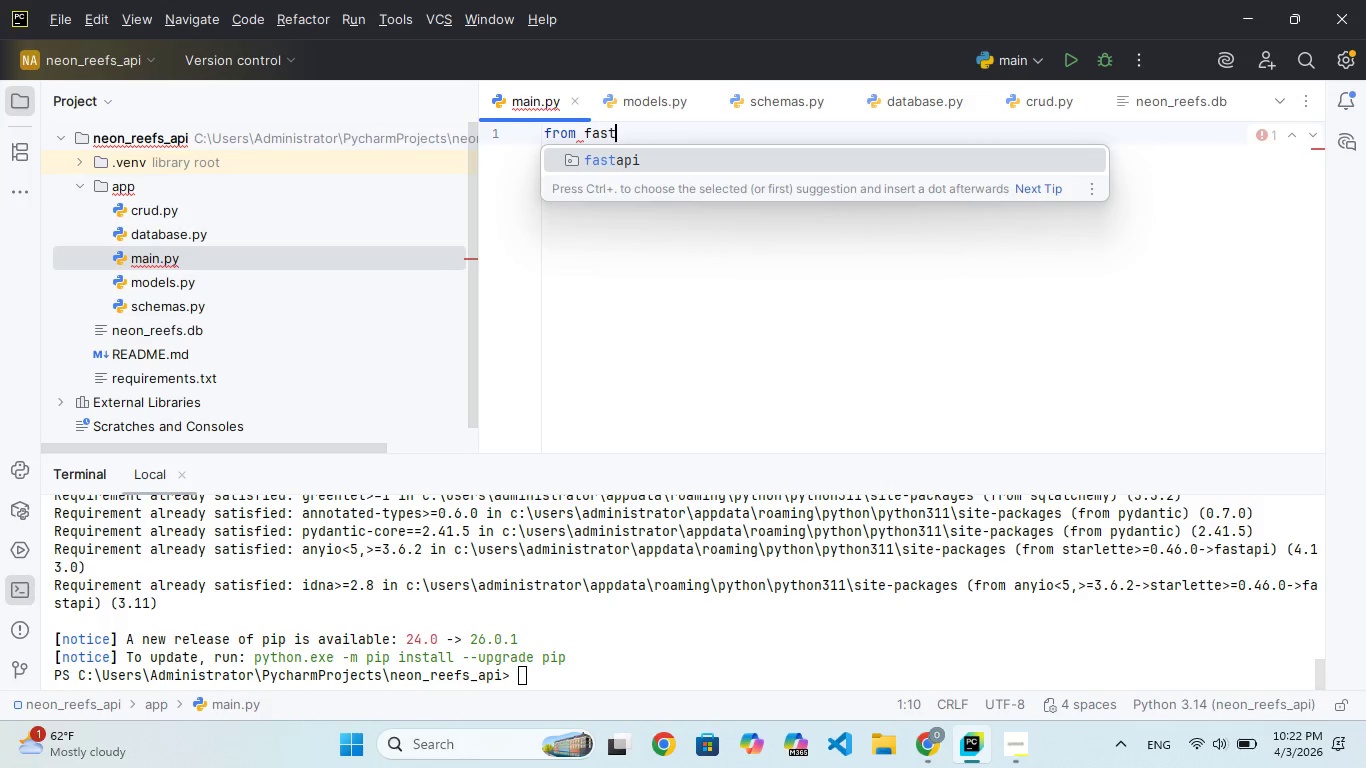 
hold_key(key=A, duration=0.38)
 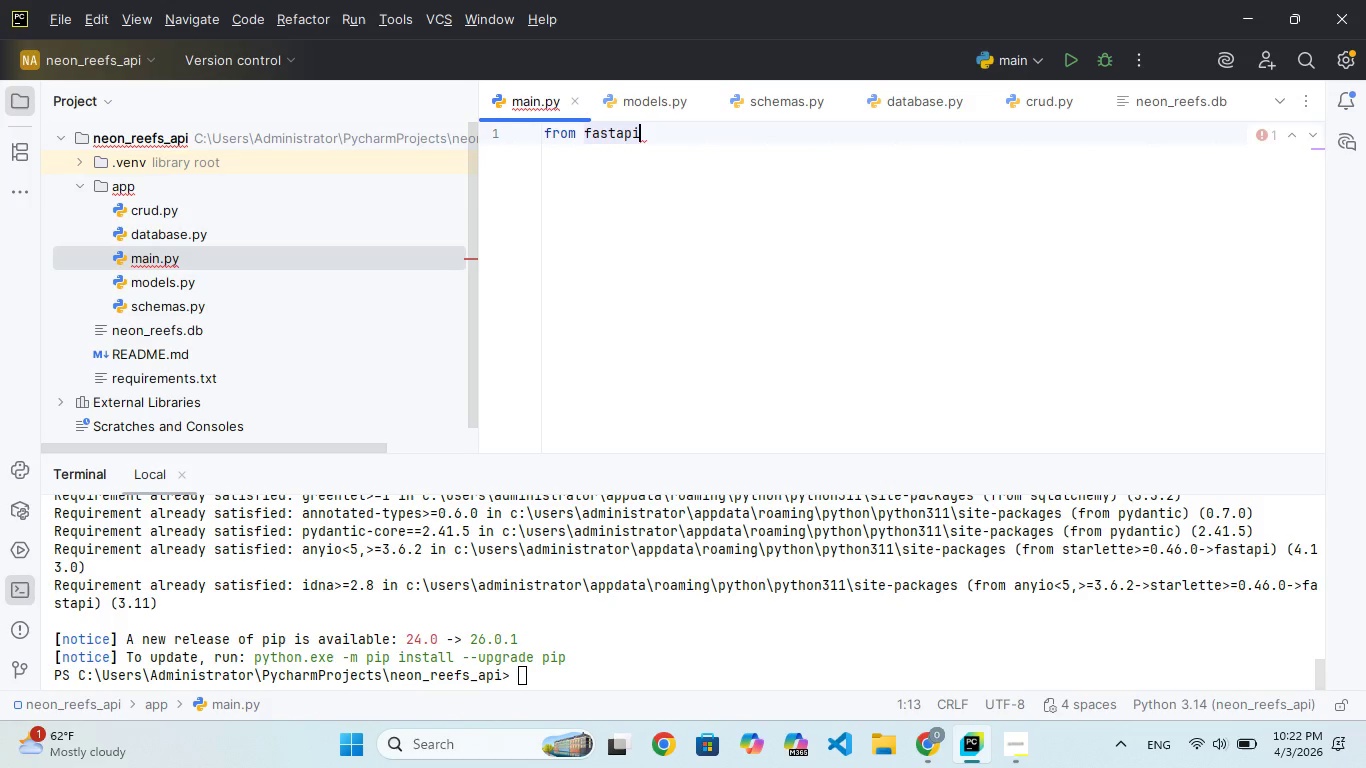 
hold_key(key=P, duration=0.31)
 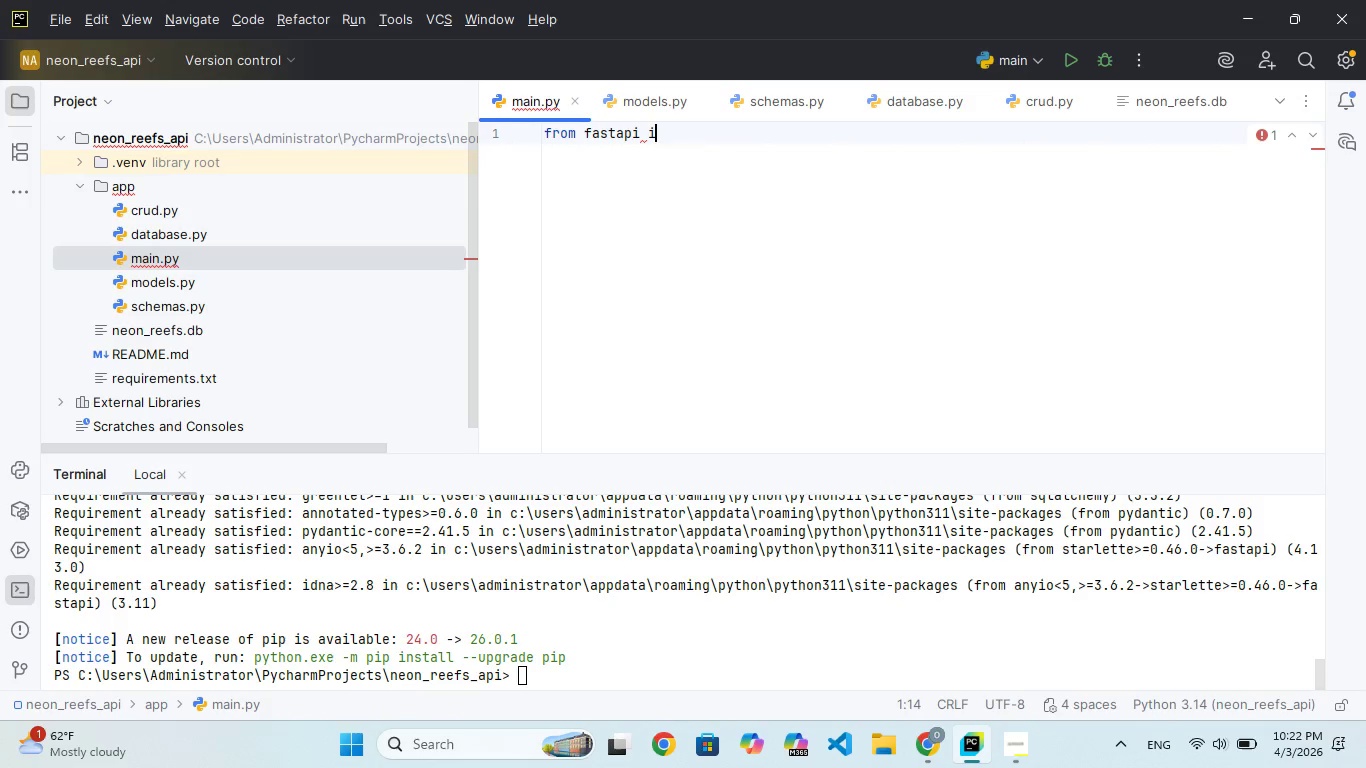 
hold_key(key=P, duration=0.36)
 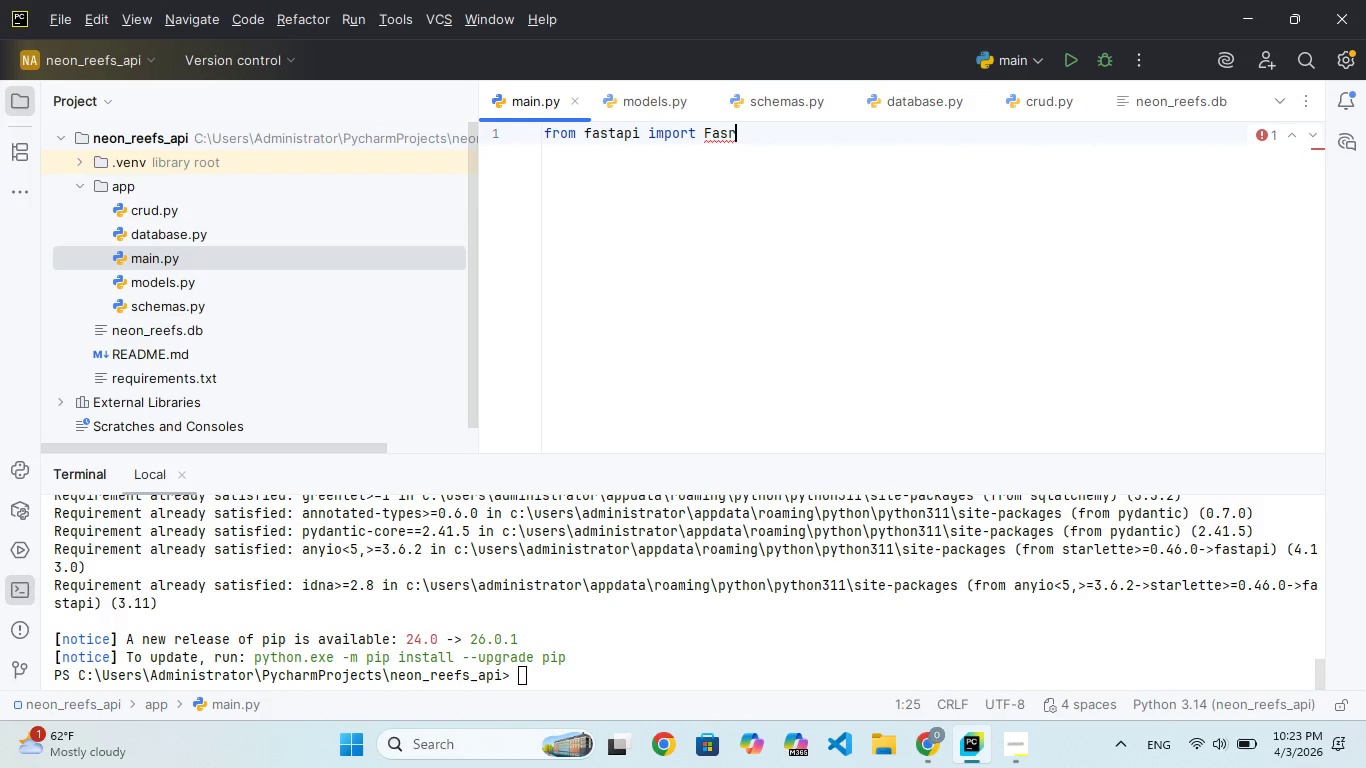 
wait(5.92)
 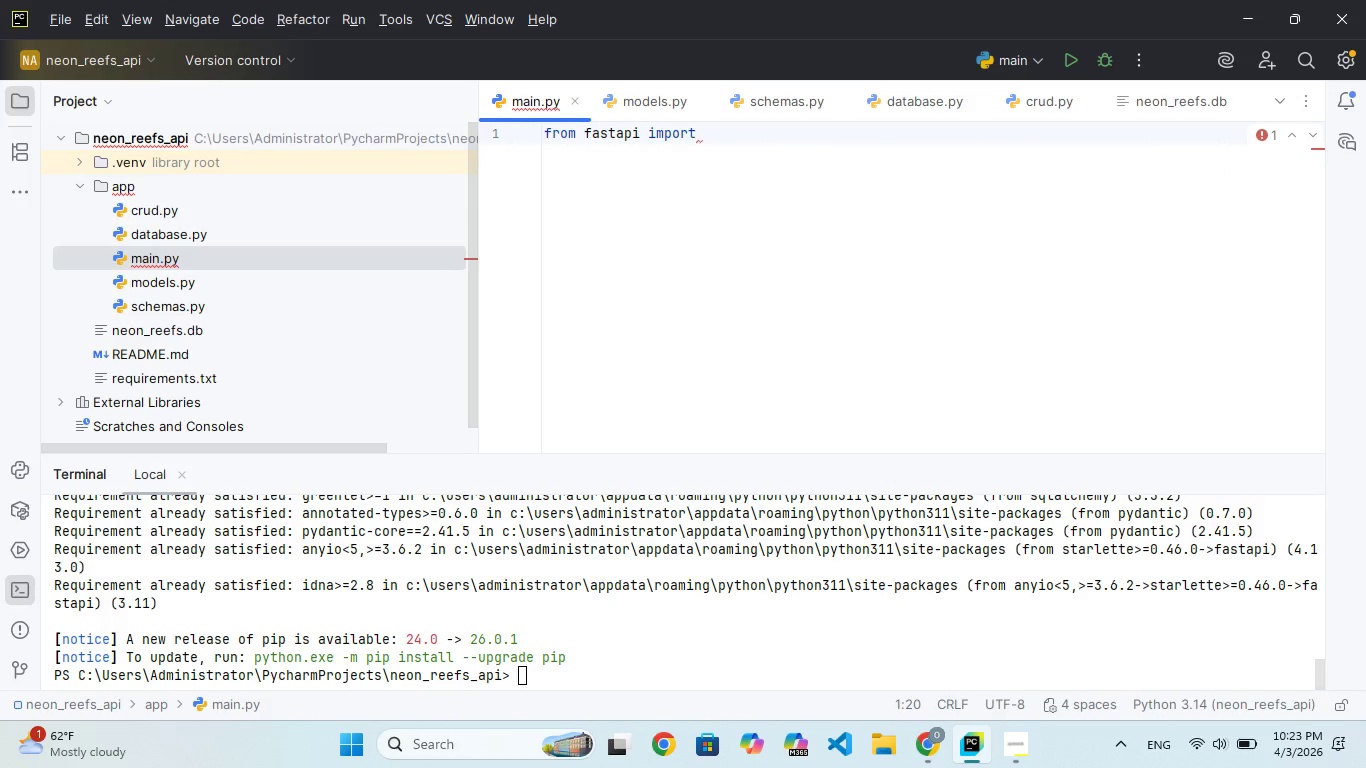 
key(Enter)
 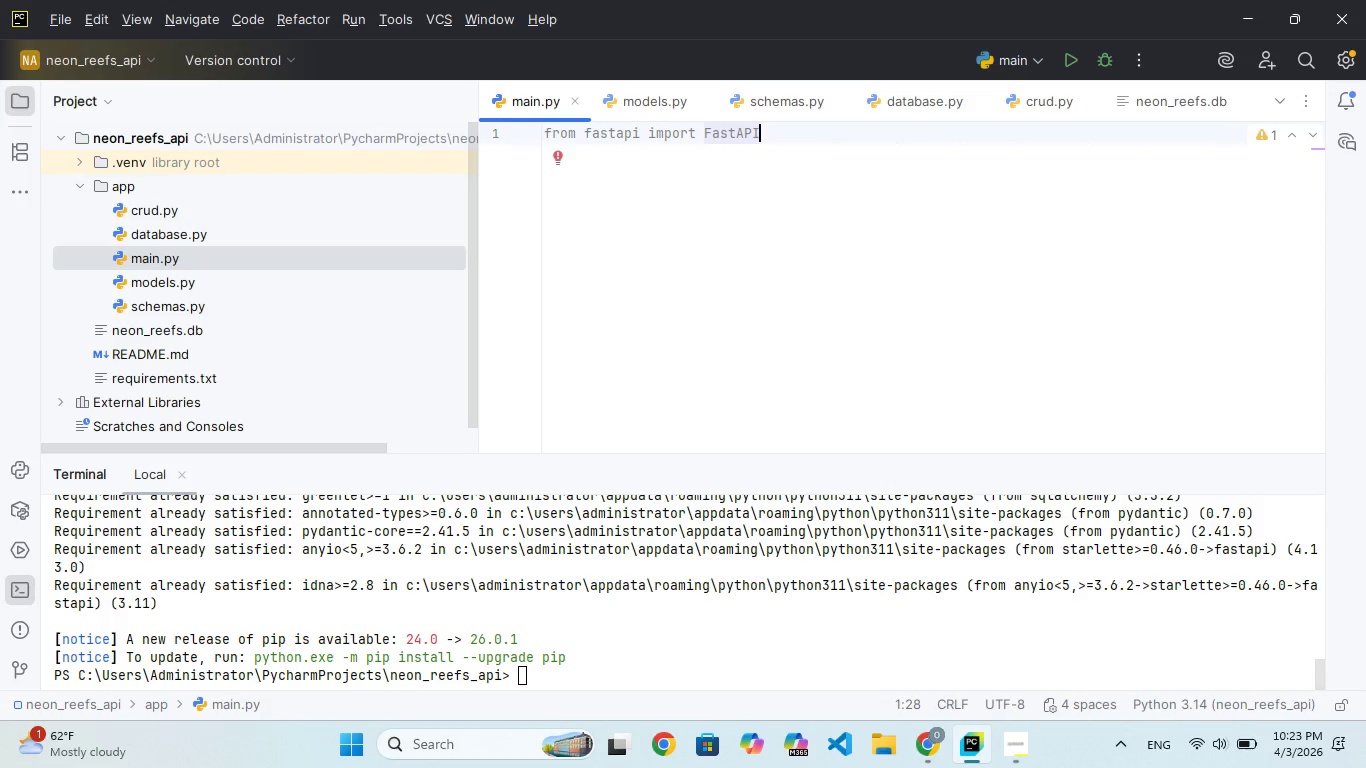 
type(, Dep)
 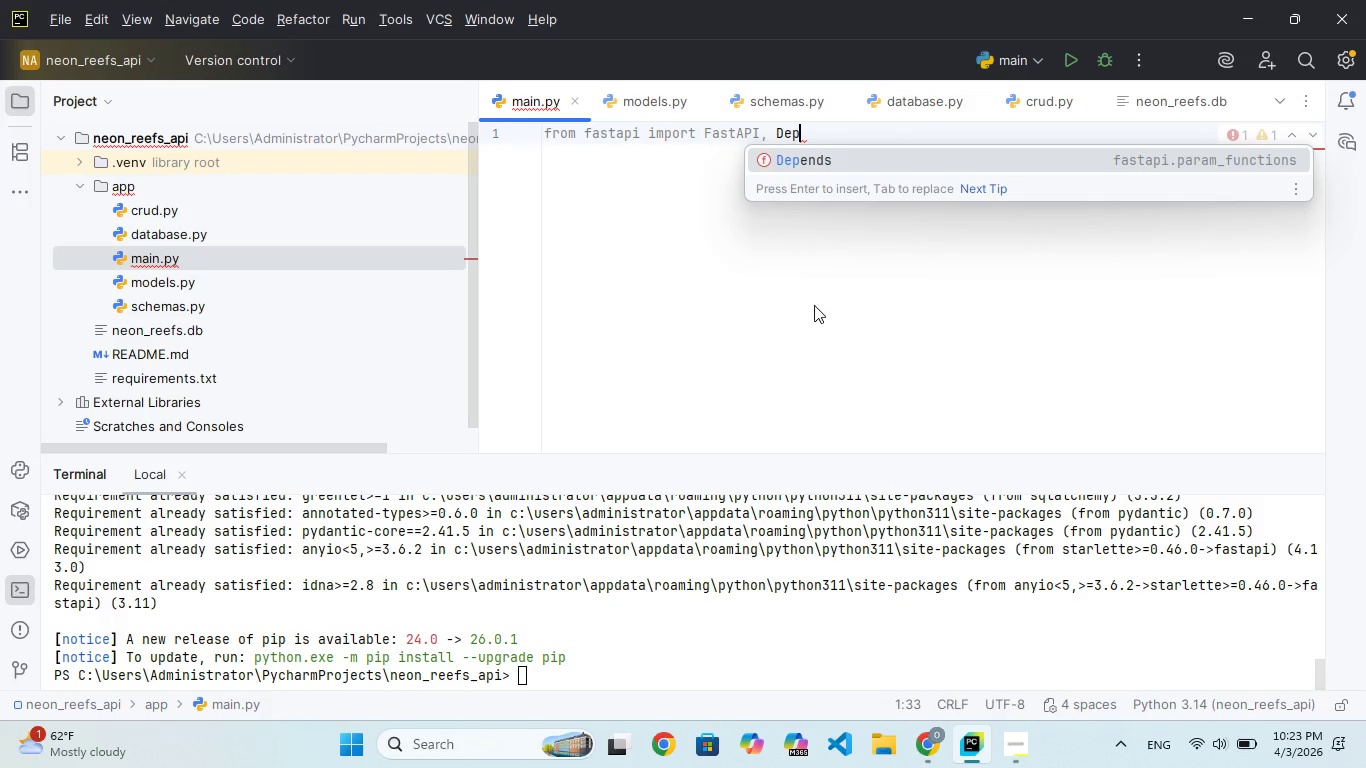 
key(Enter)
 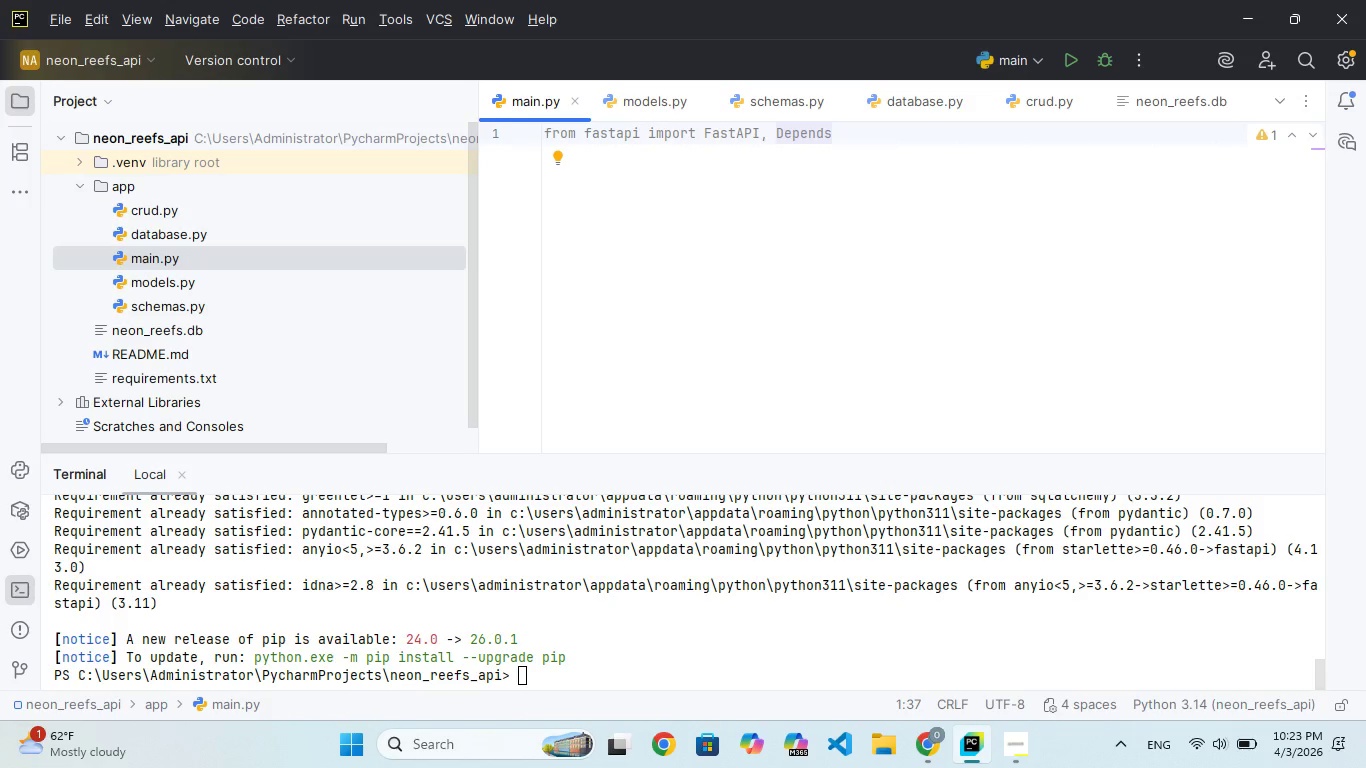 
key(Comma)
 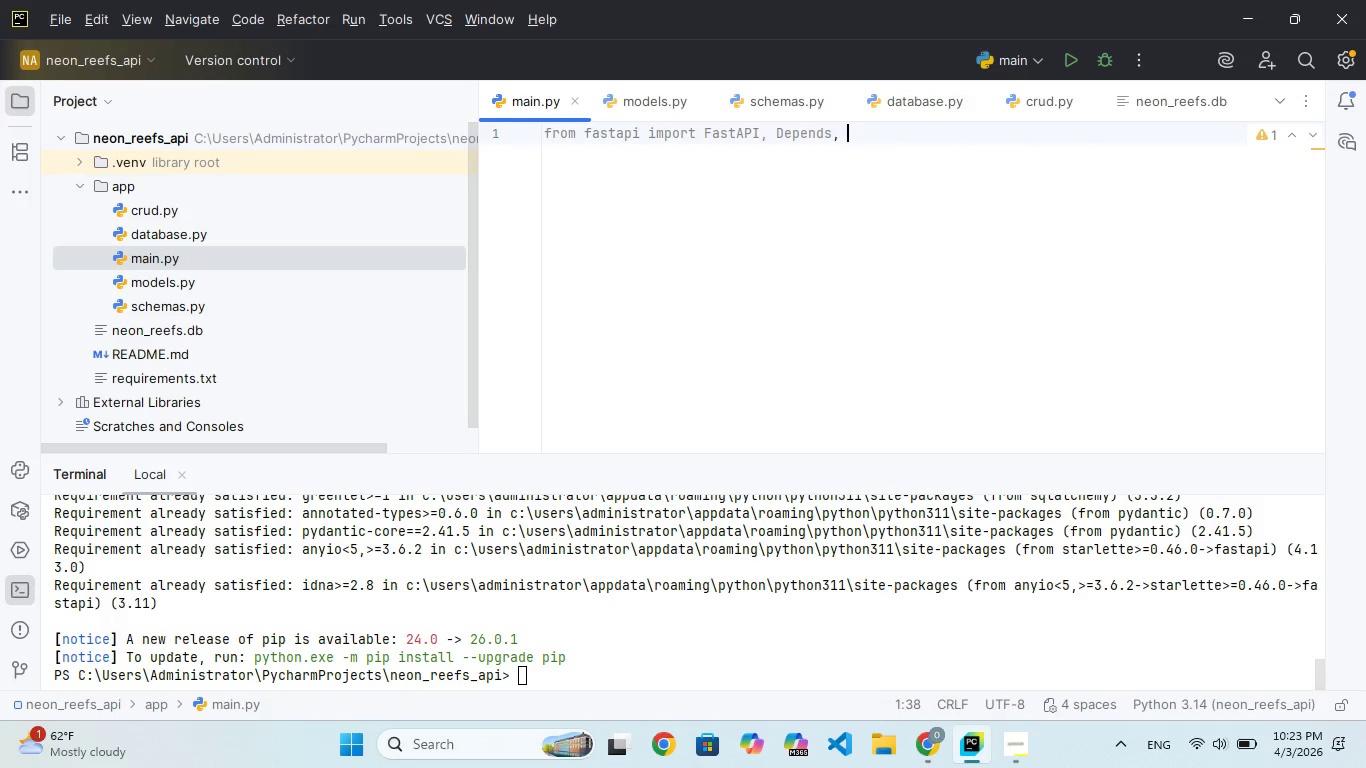 
key(Space)
 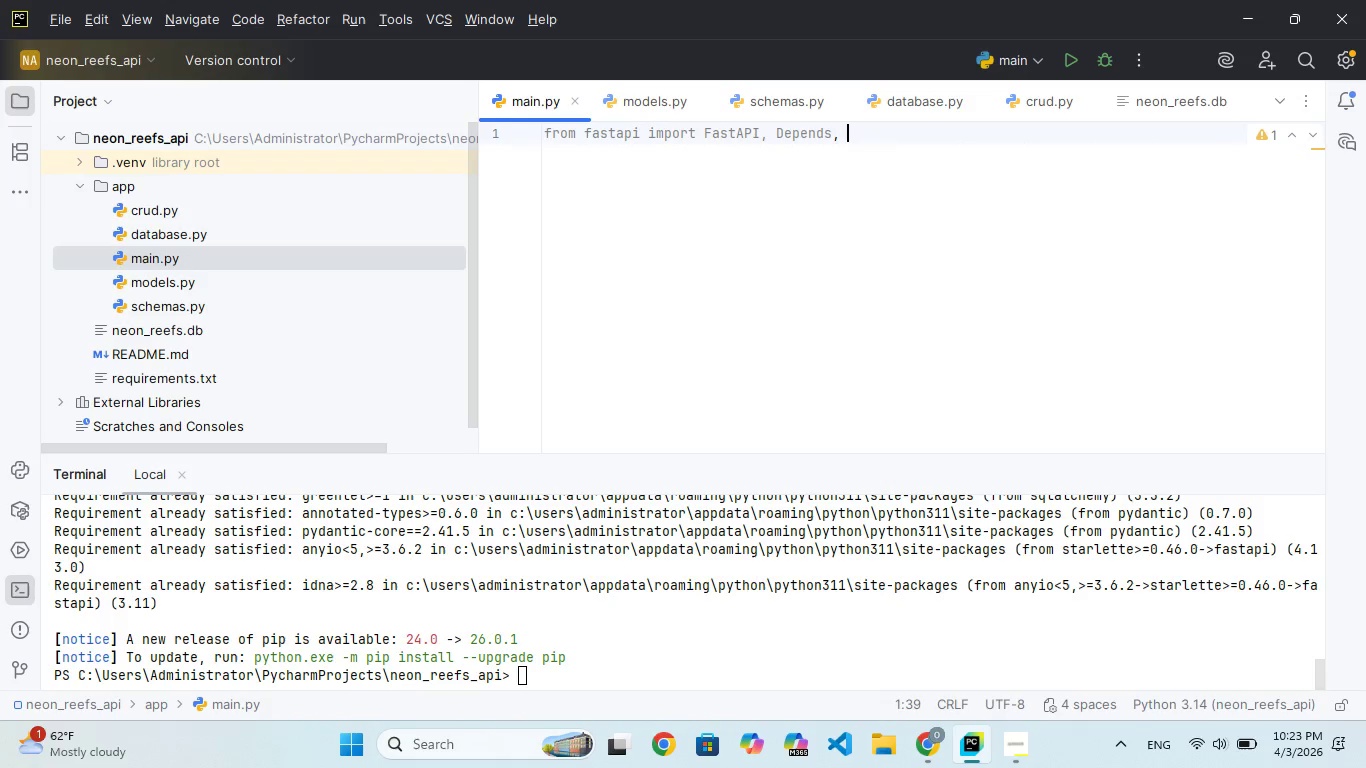 
key(CapsLock)
 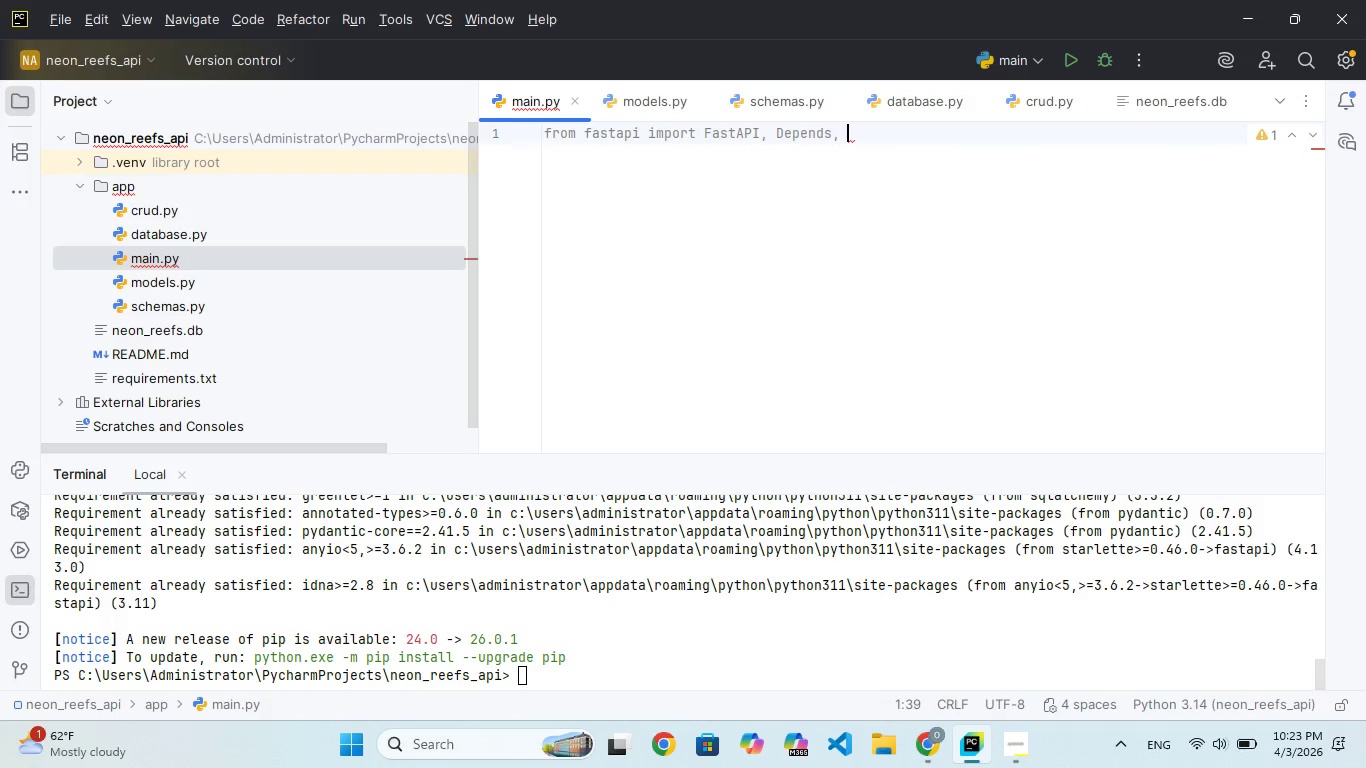 
key(F)
 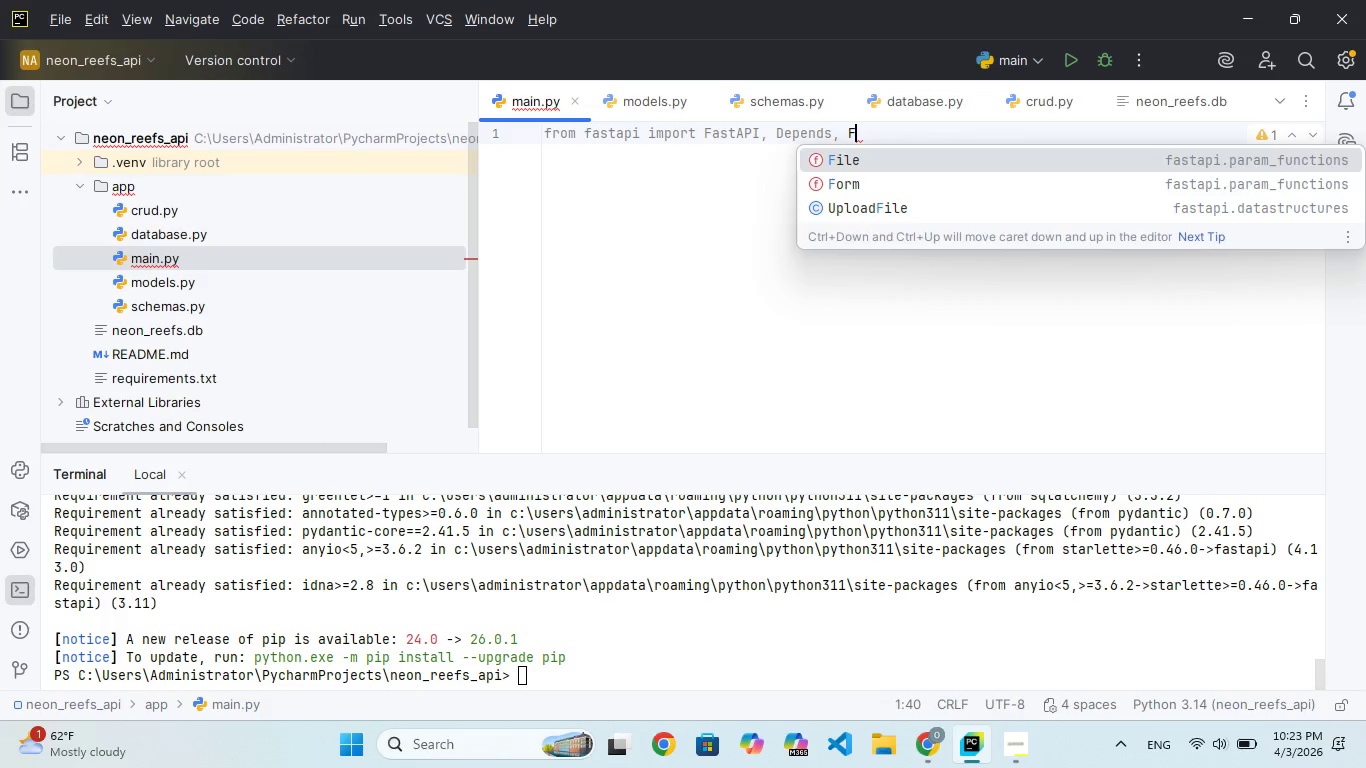 
key(Backspace)
 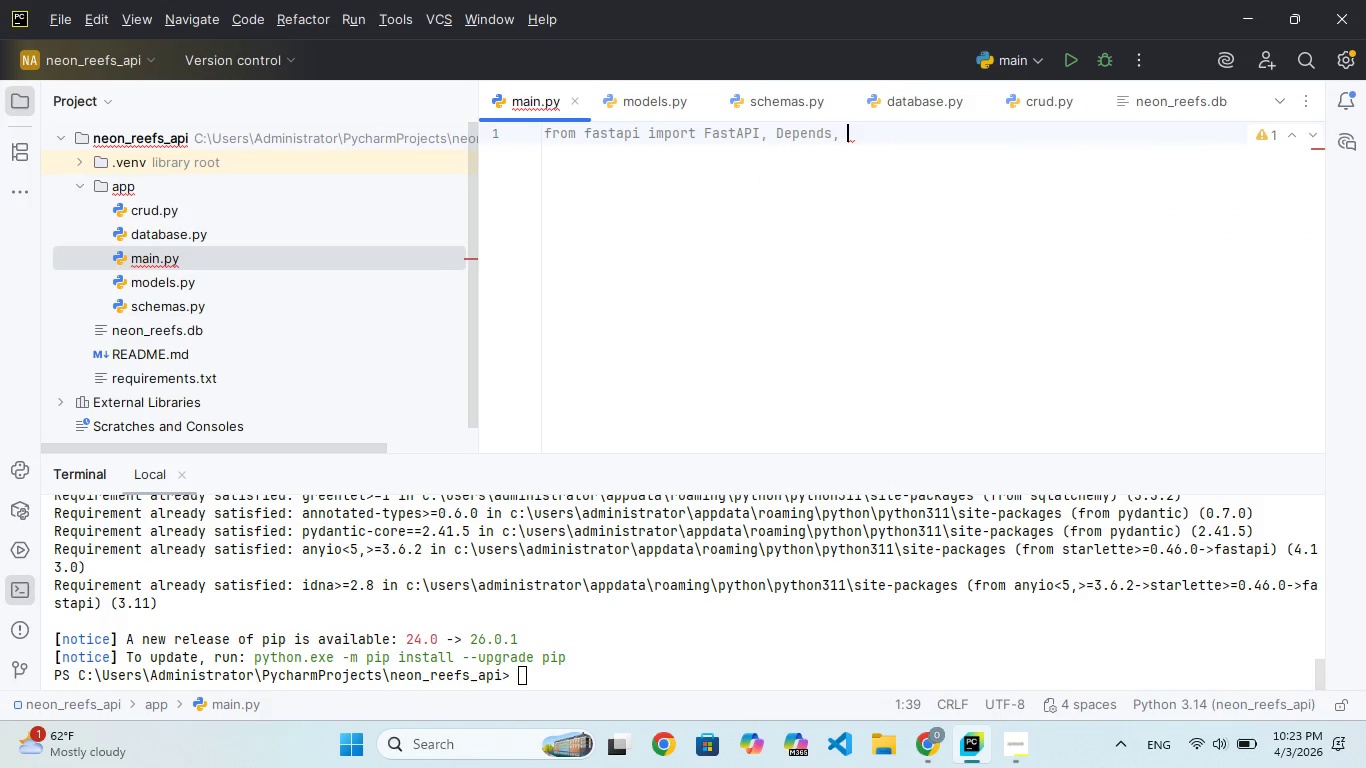 
key(CapsLock)
 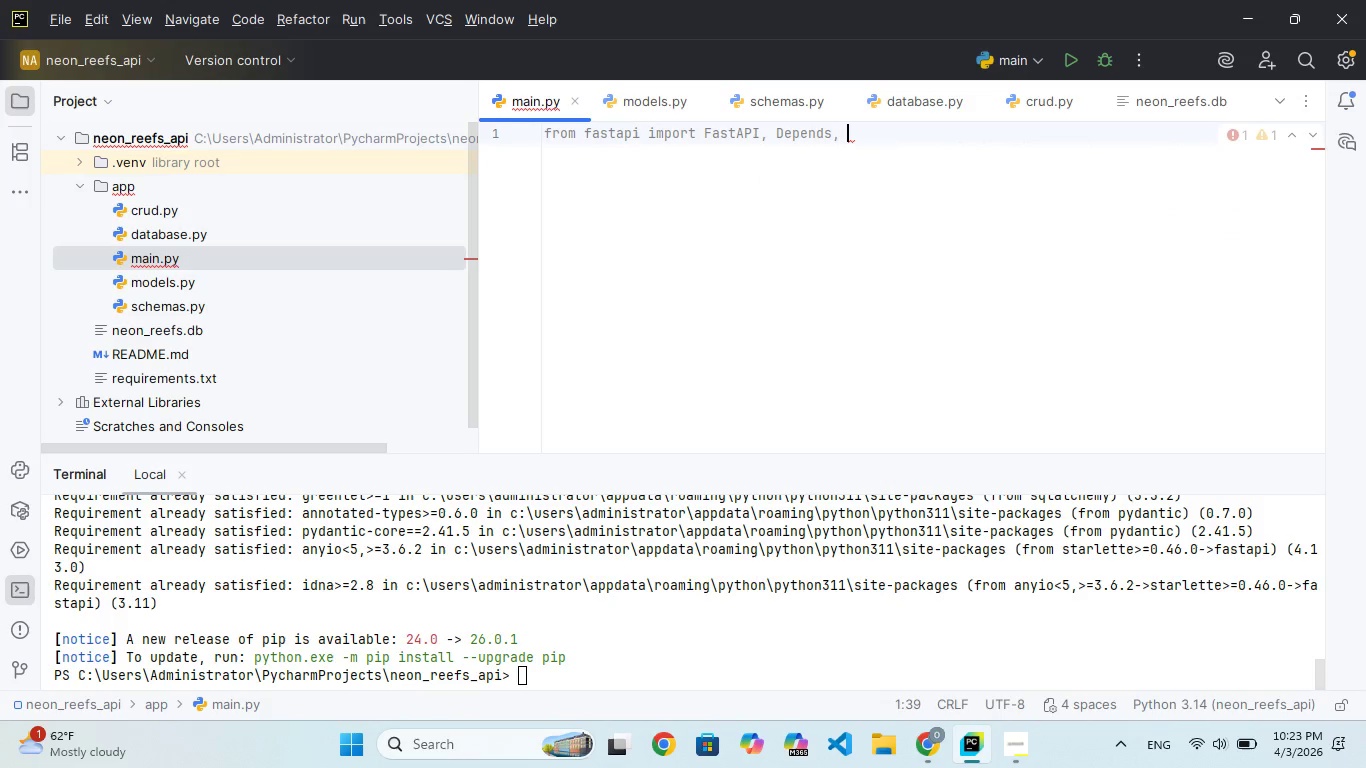 
key(CapsLock)
 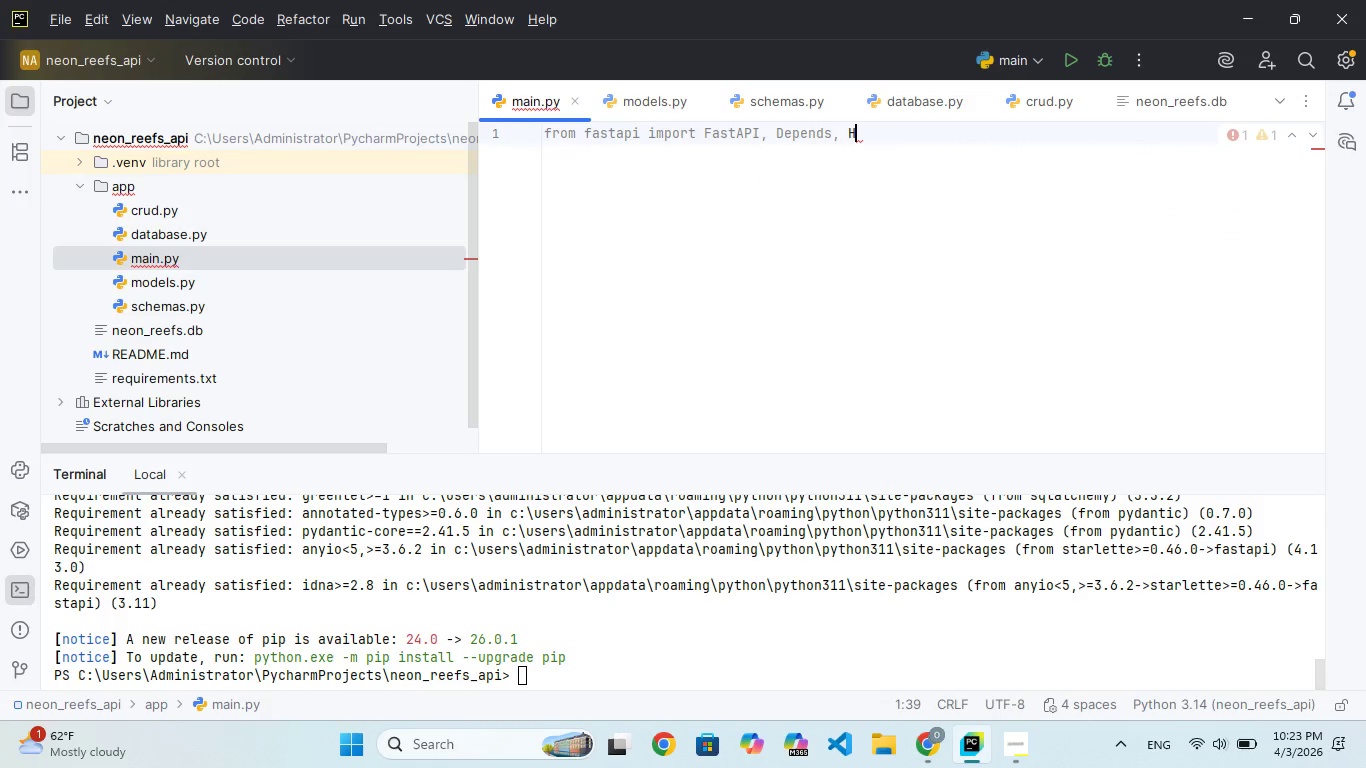 
key(H)
 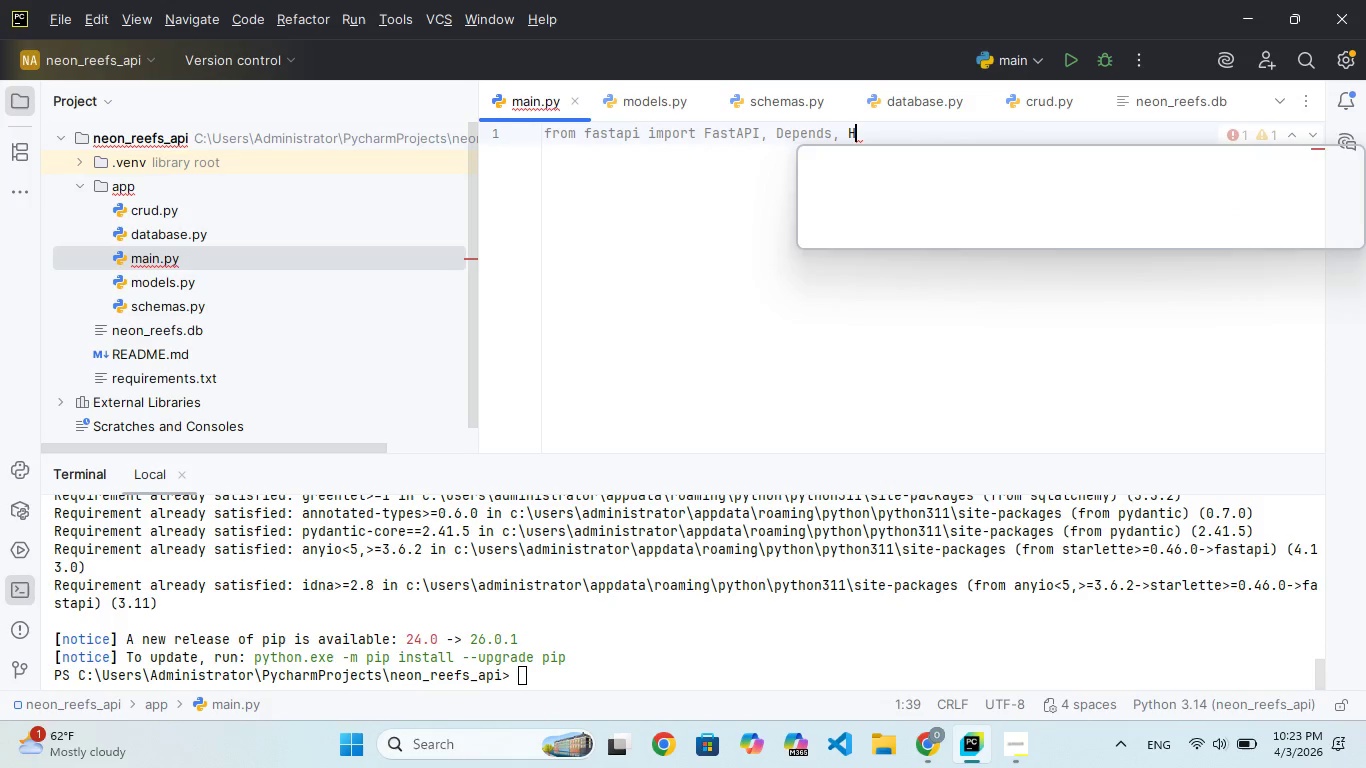 
key(CapsLock)
 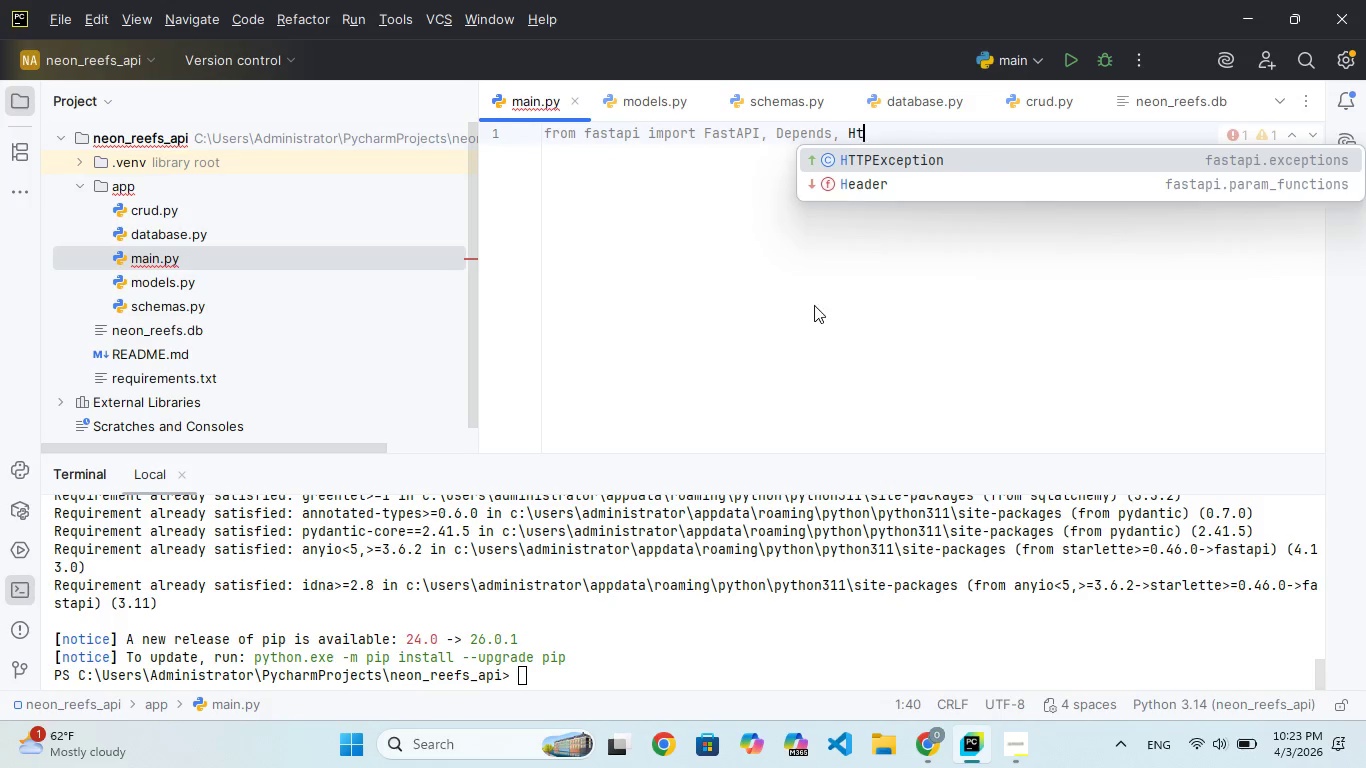 
key(T)
 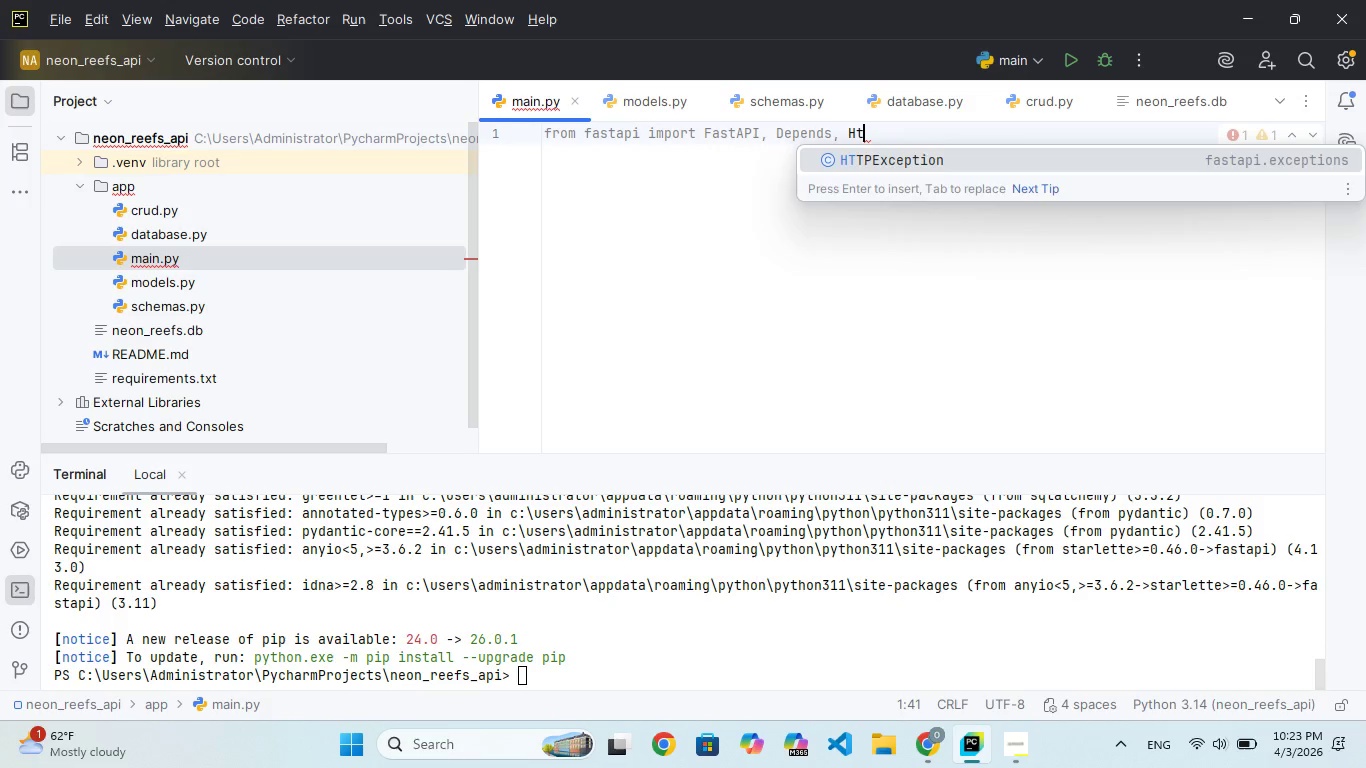 
key(Enter)
 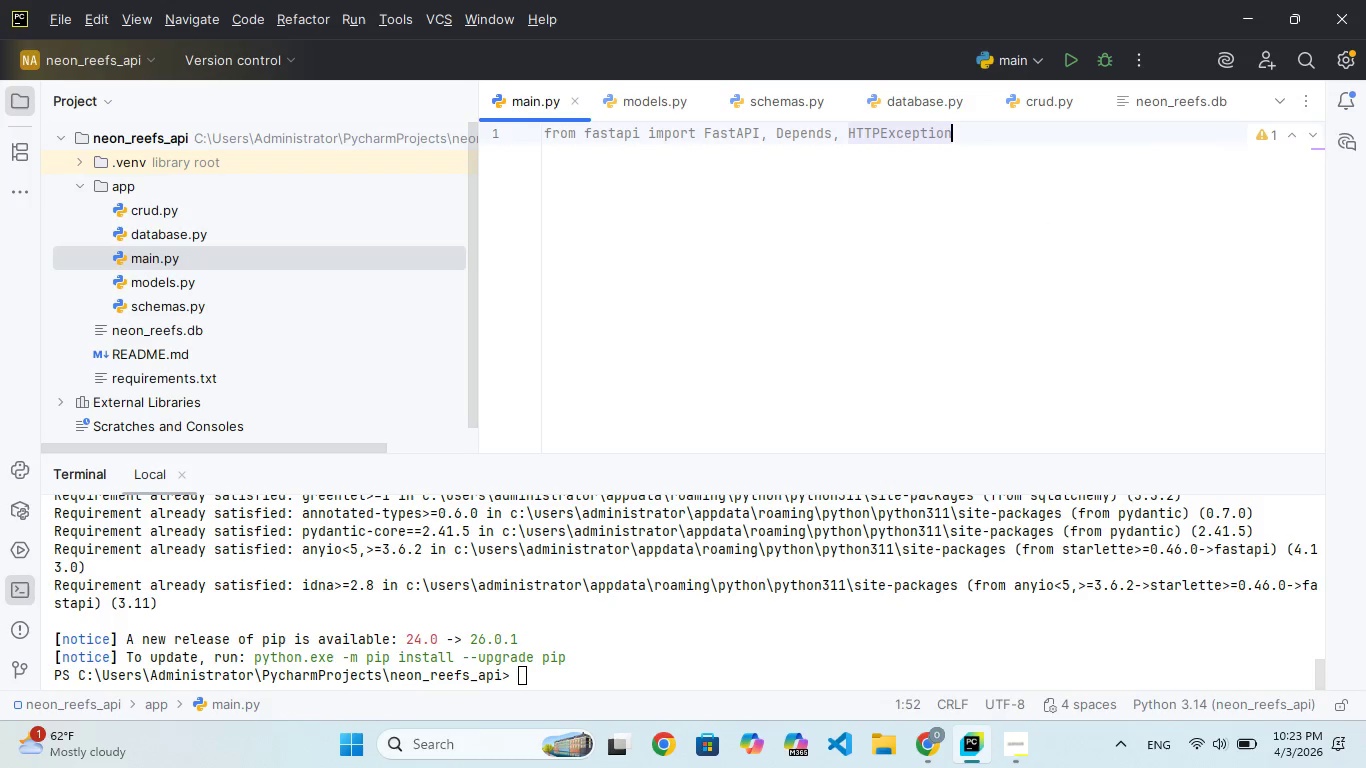 
key(Enter)
 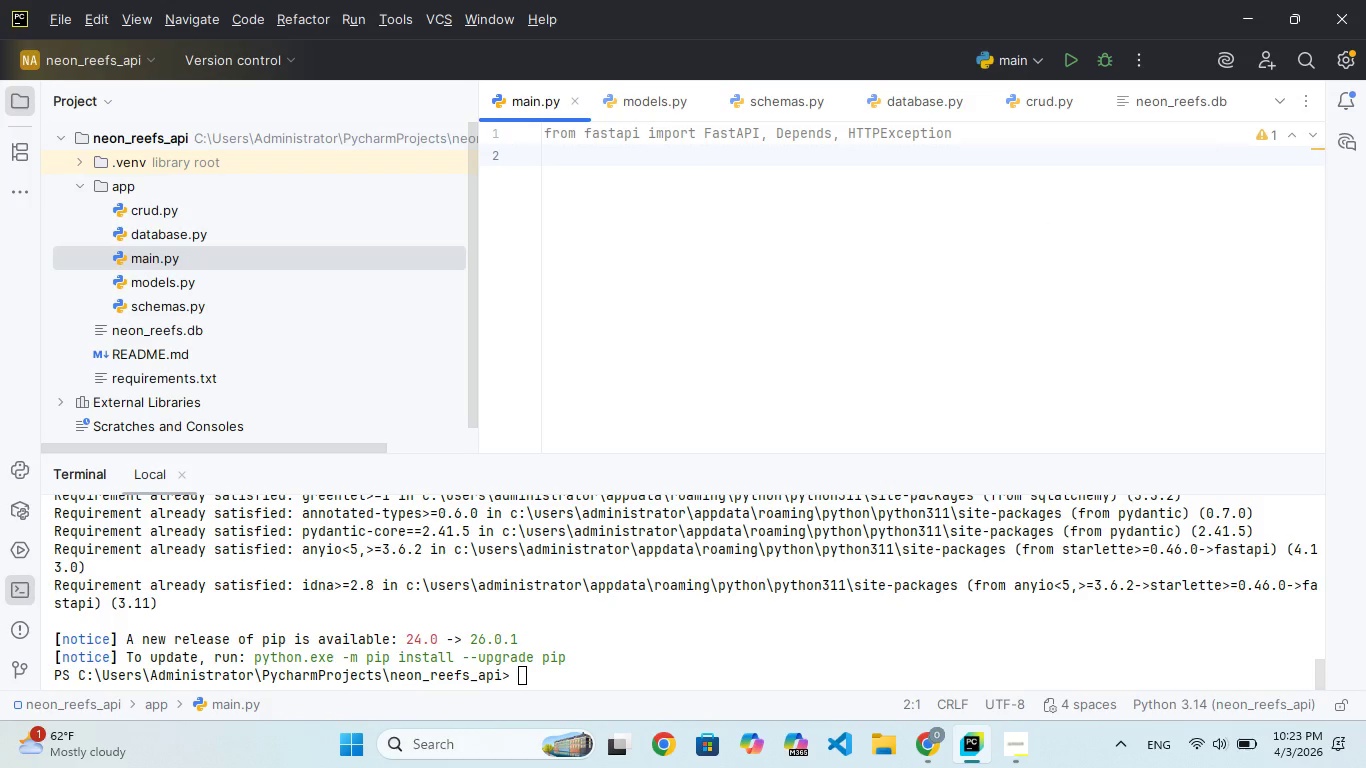 
type(from sqlalch)
 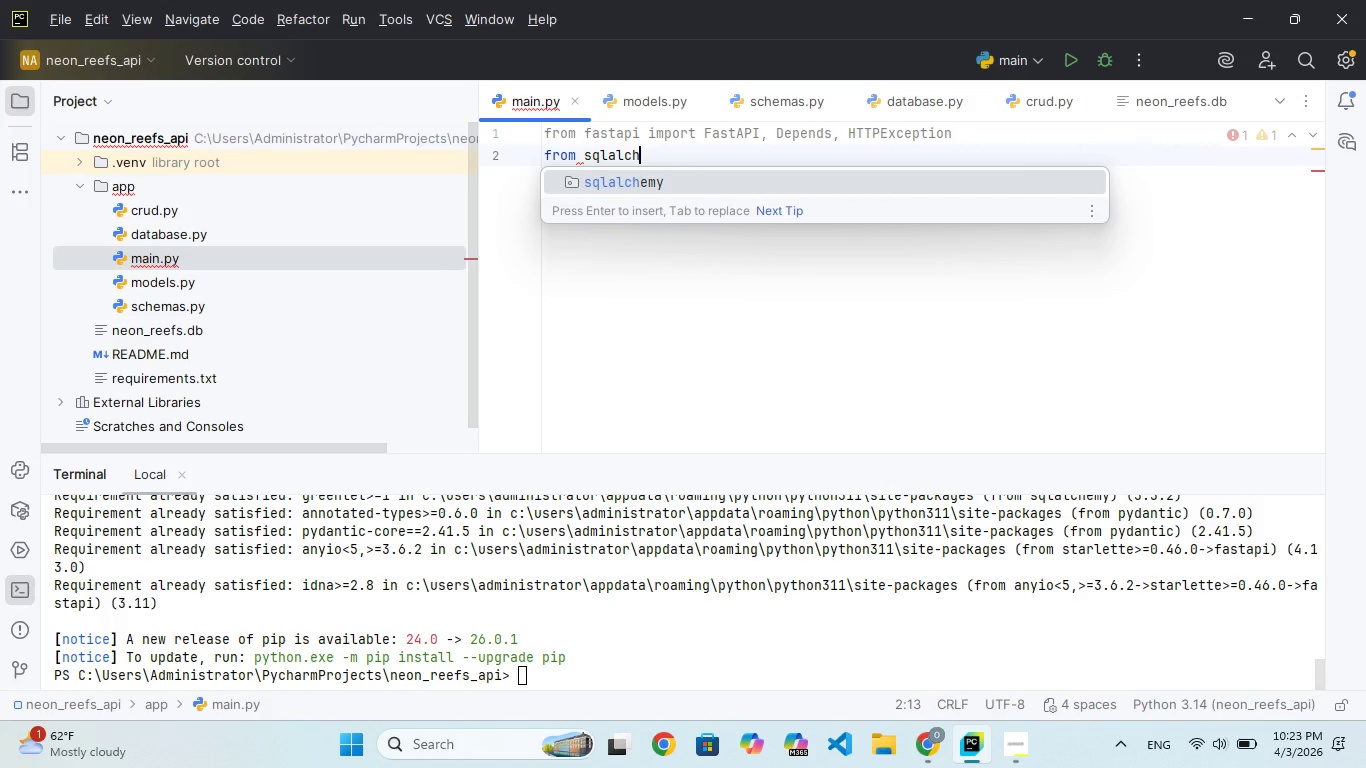 
key(Enter)
 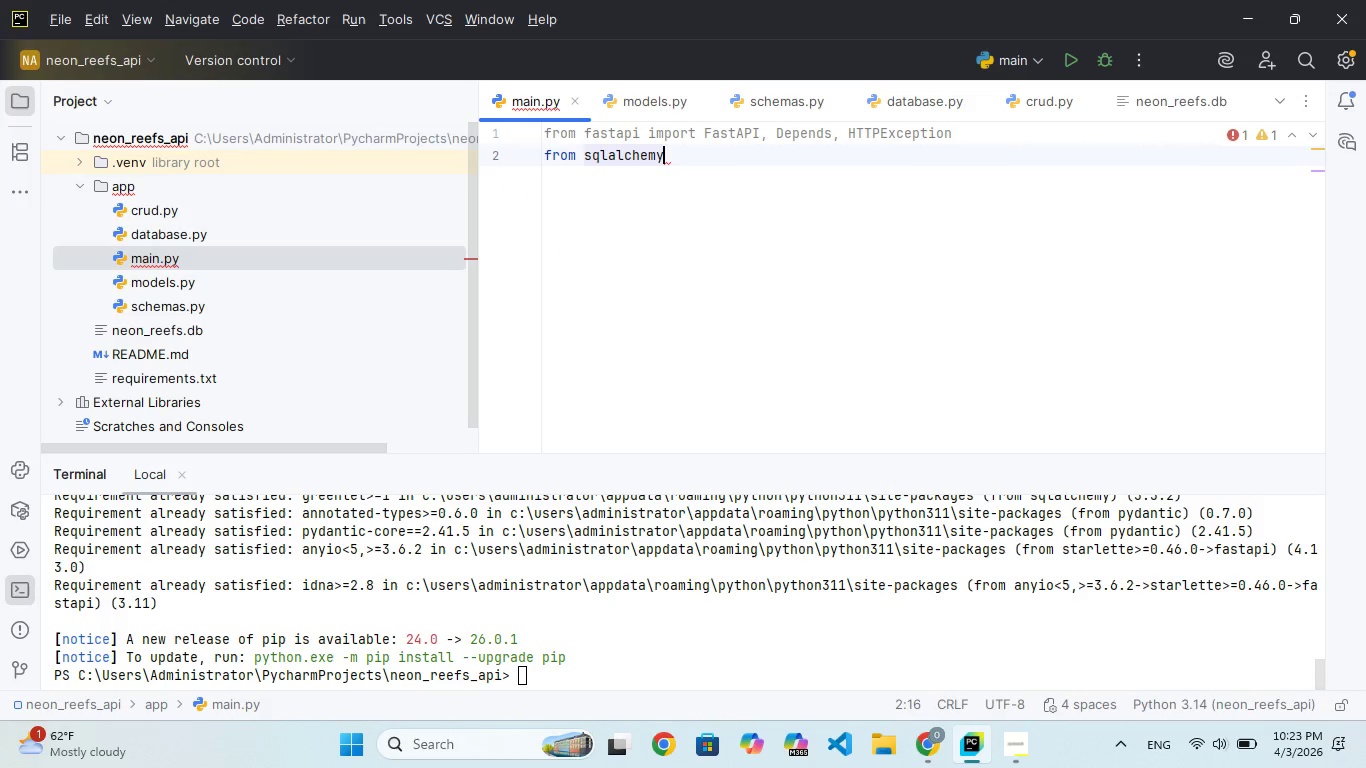 
type(.orm import Sessio)
 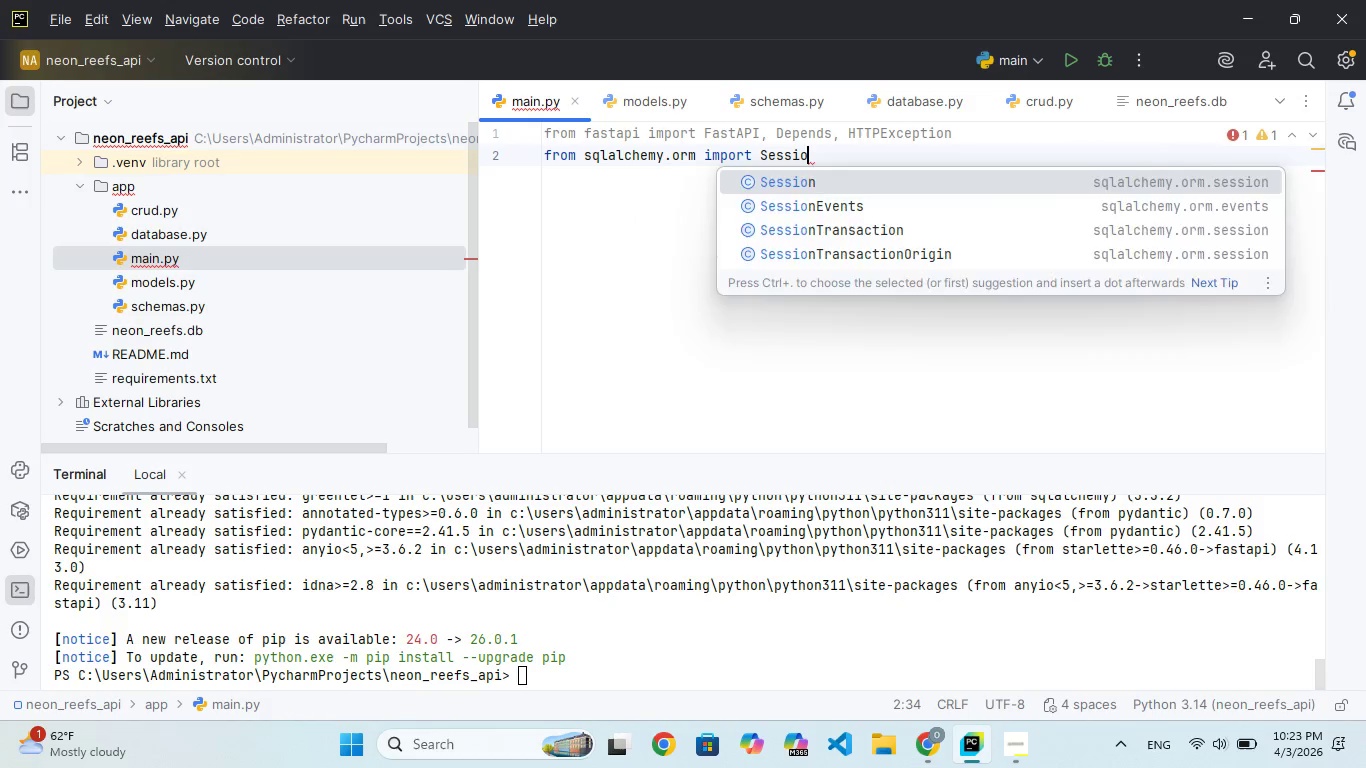 
key(Enter)
 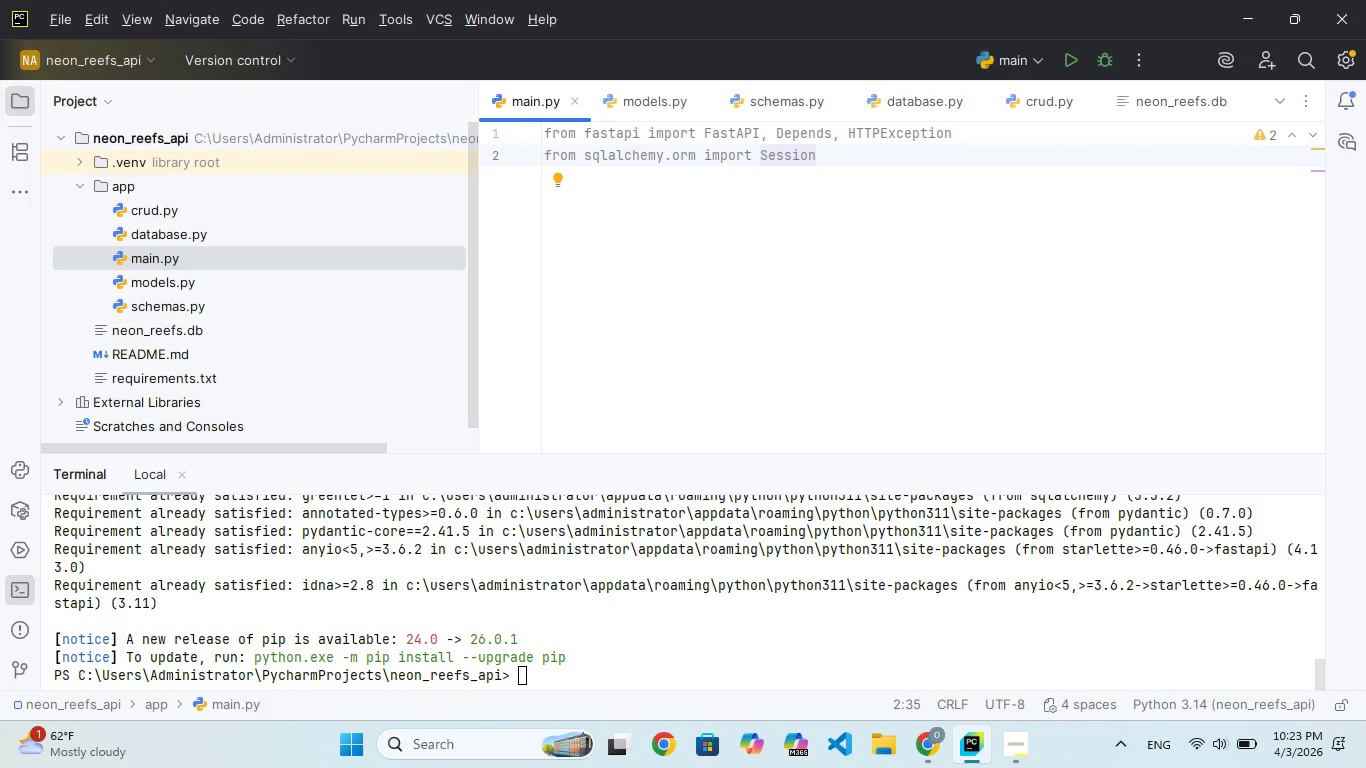 
key(Enter)
 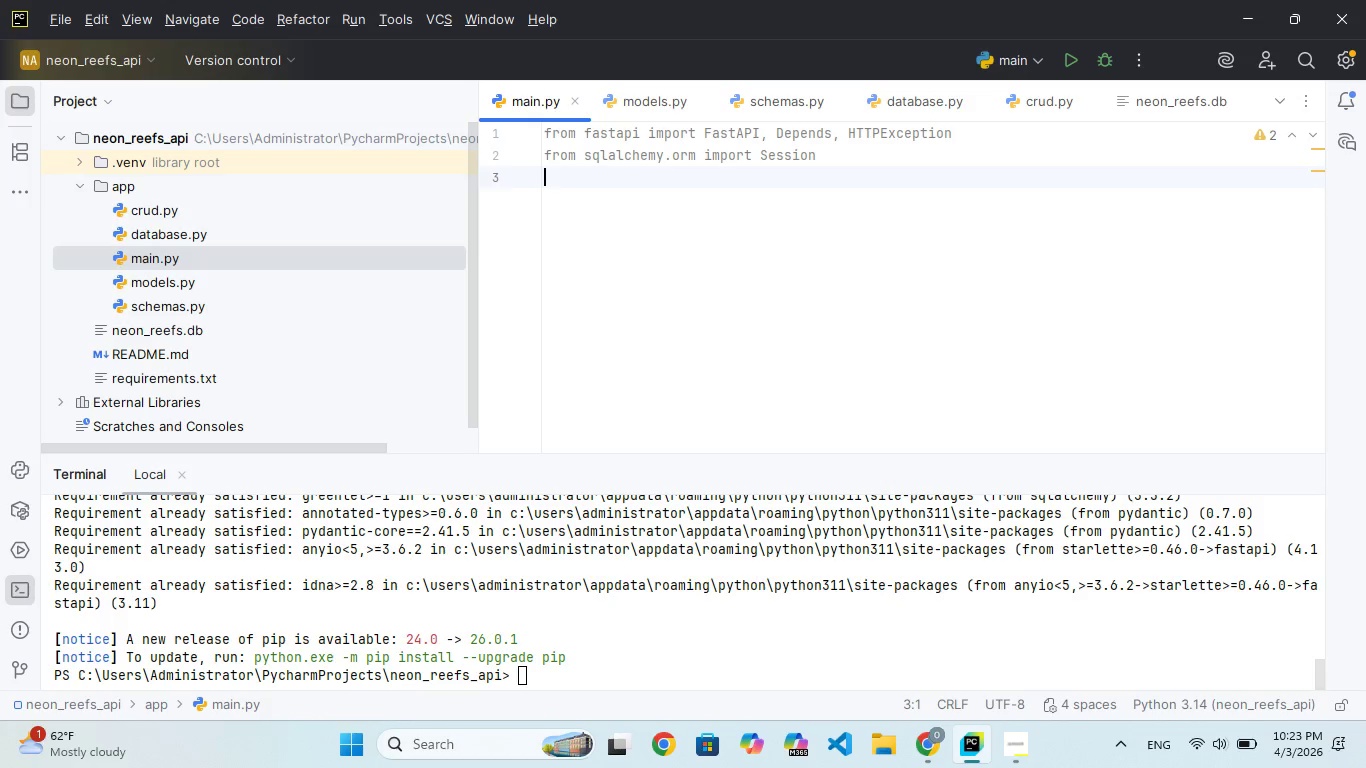 
wait(7.56)
 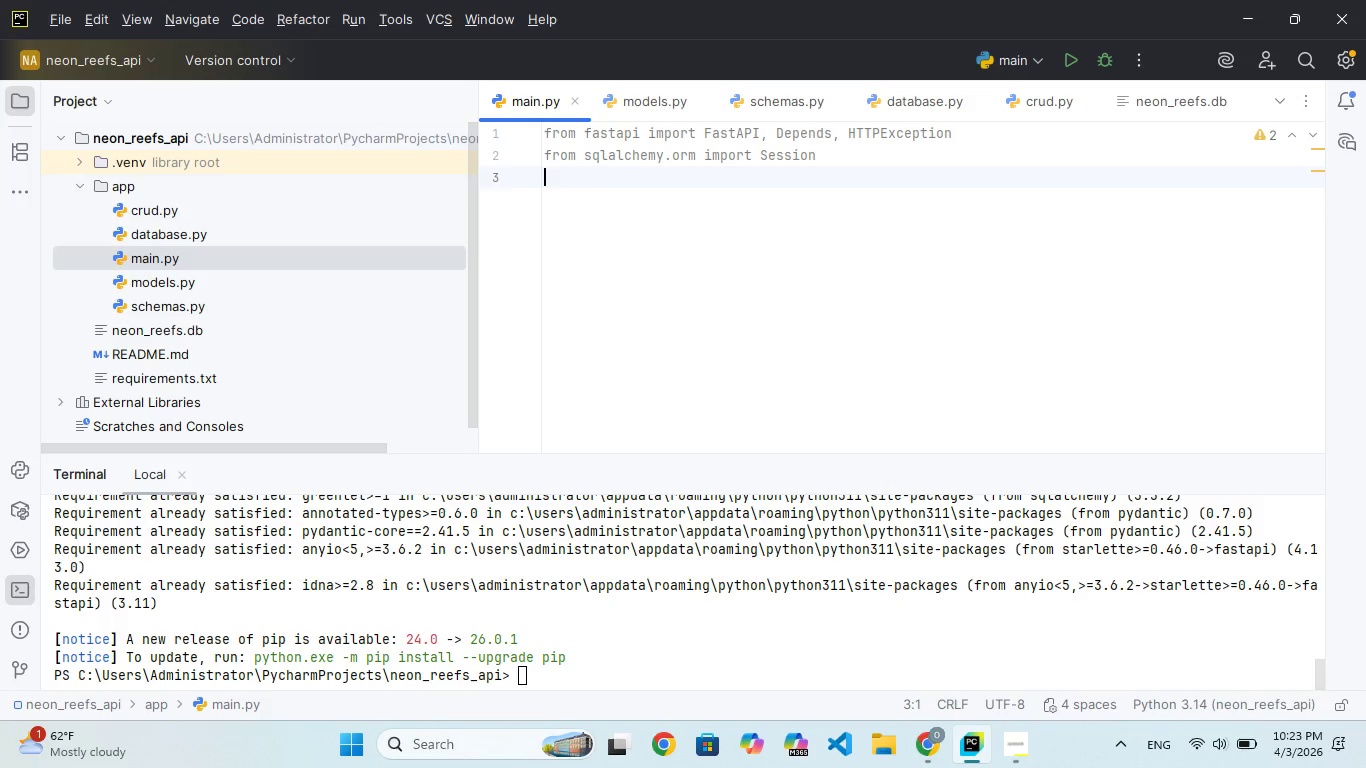 
key(Enter)
 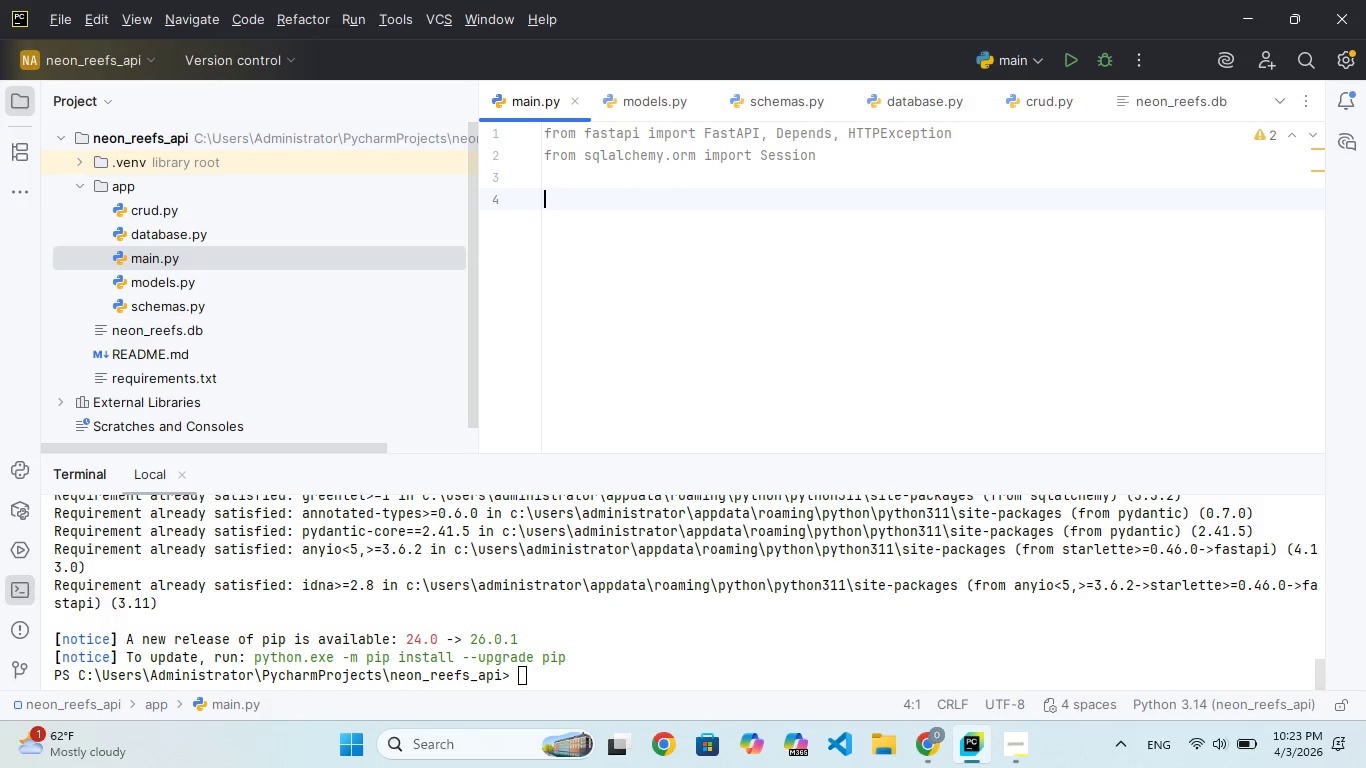 
type(imort models, shema)
 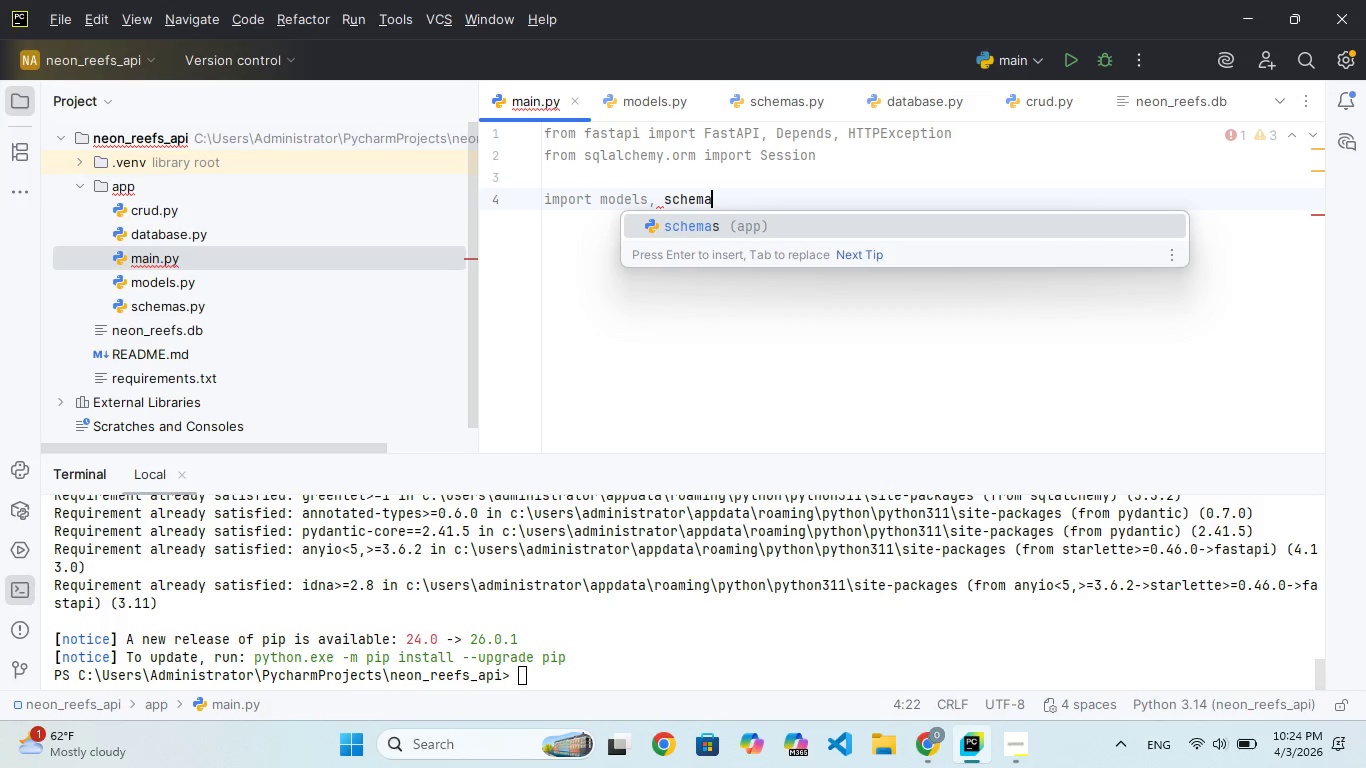 
hold_key(key=P, duration=0.34)
 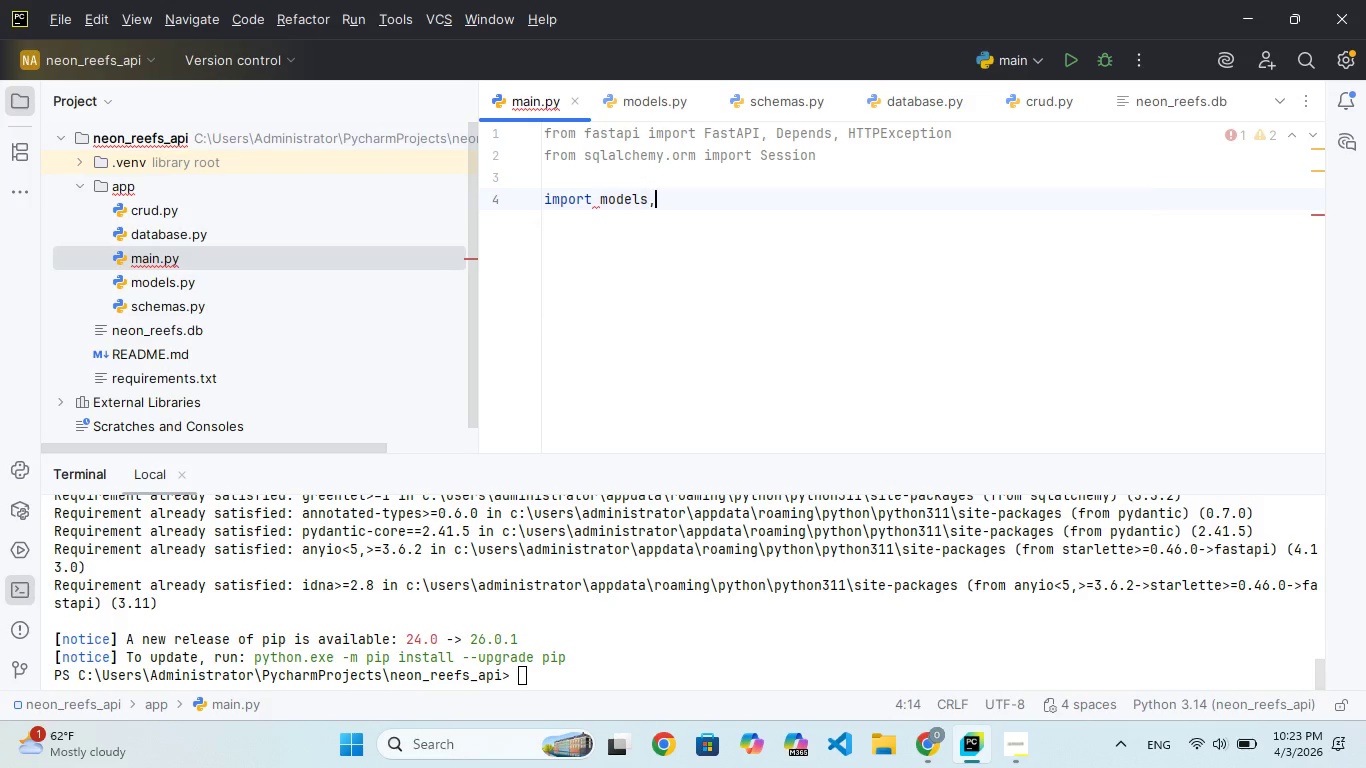 
hold_key(key=C, duration=0.31)
 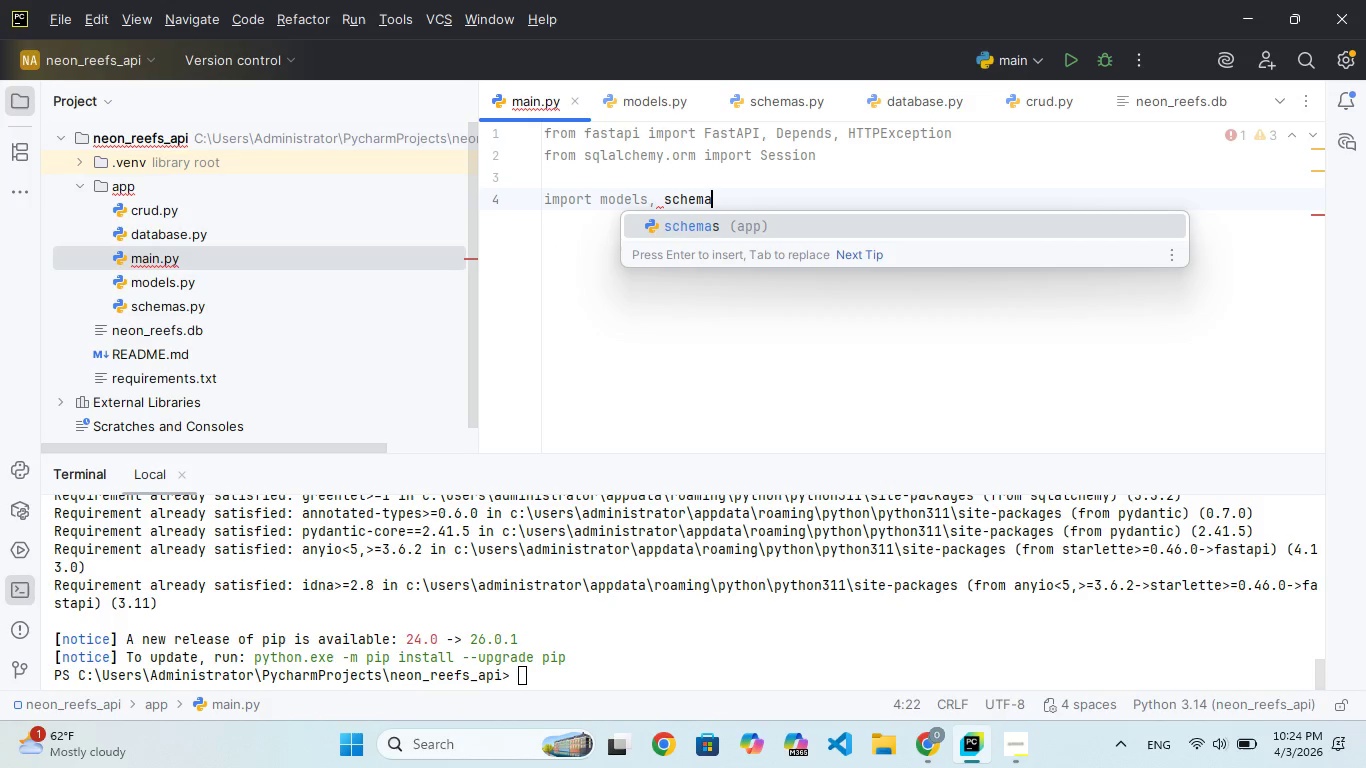 
key(Enter)
 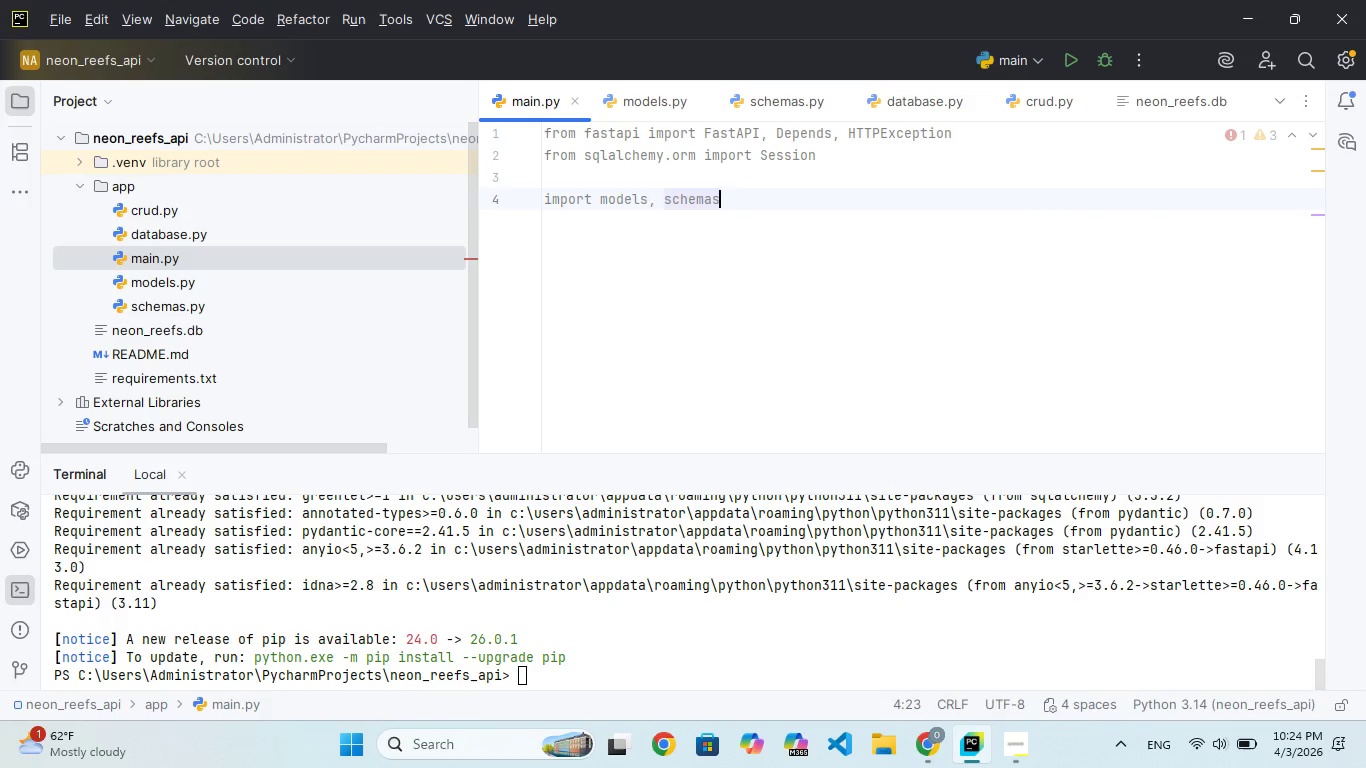 
key(Enter)
 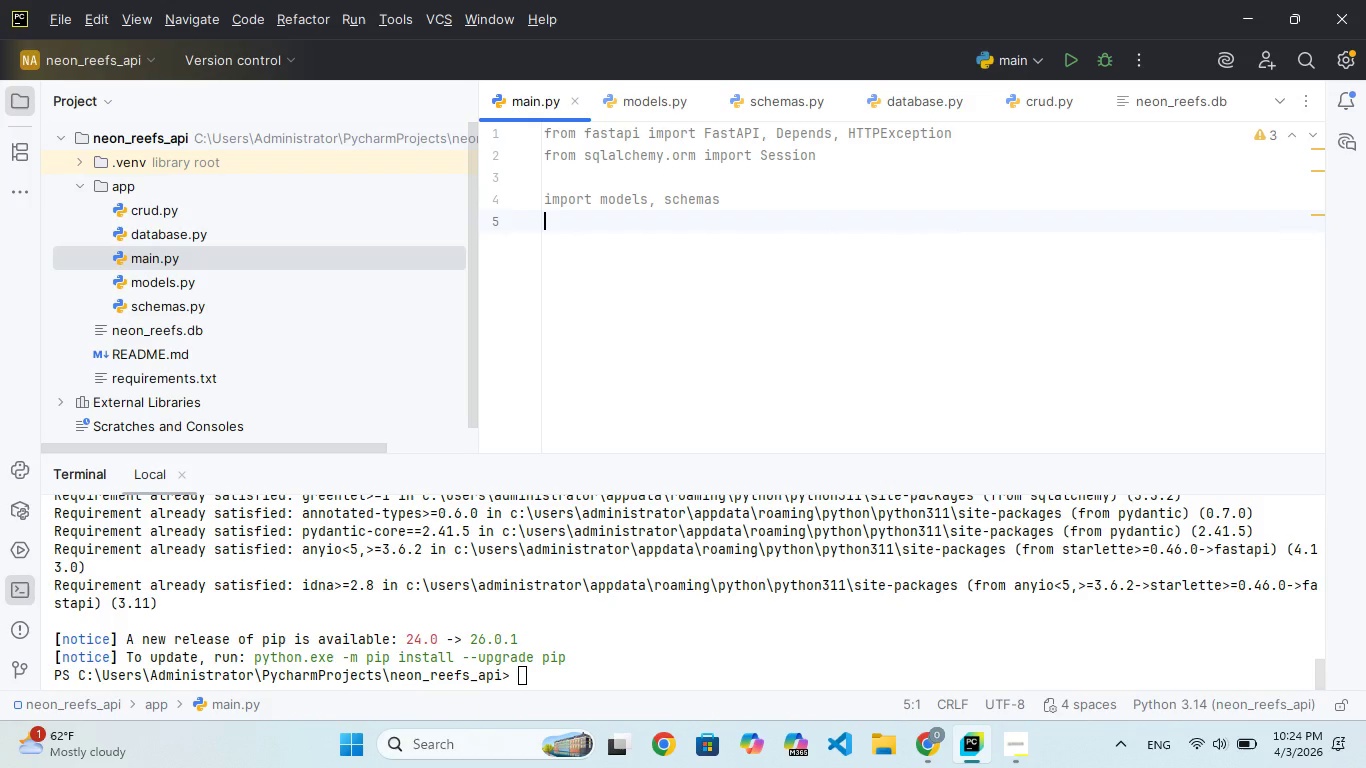 
type(from databases)
key(Backspace)
type(s)
key(Backspace)
type( import Sessonl)
 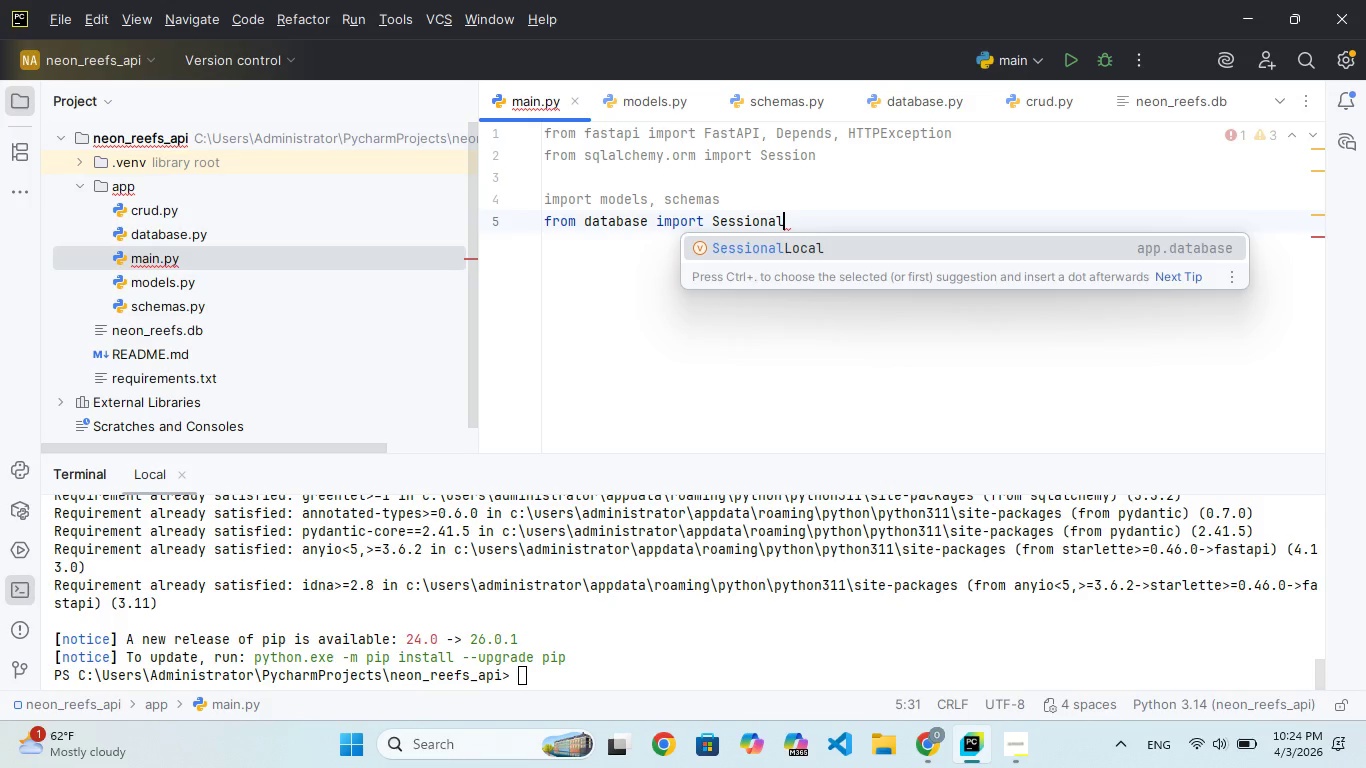 
hold_key(key=A, duration=0.31)
 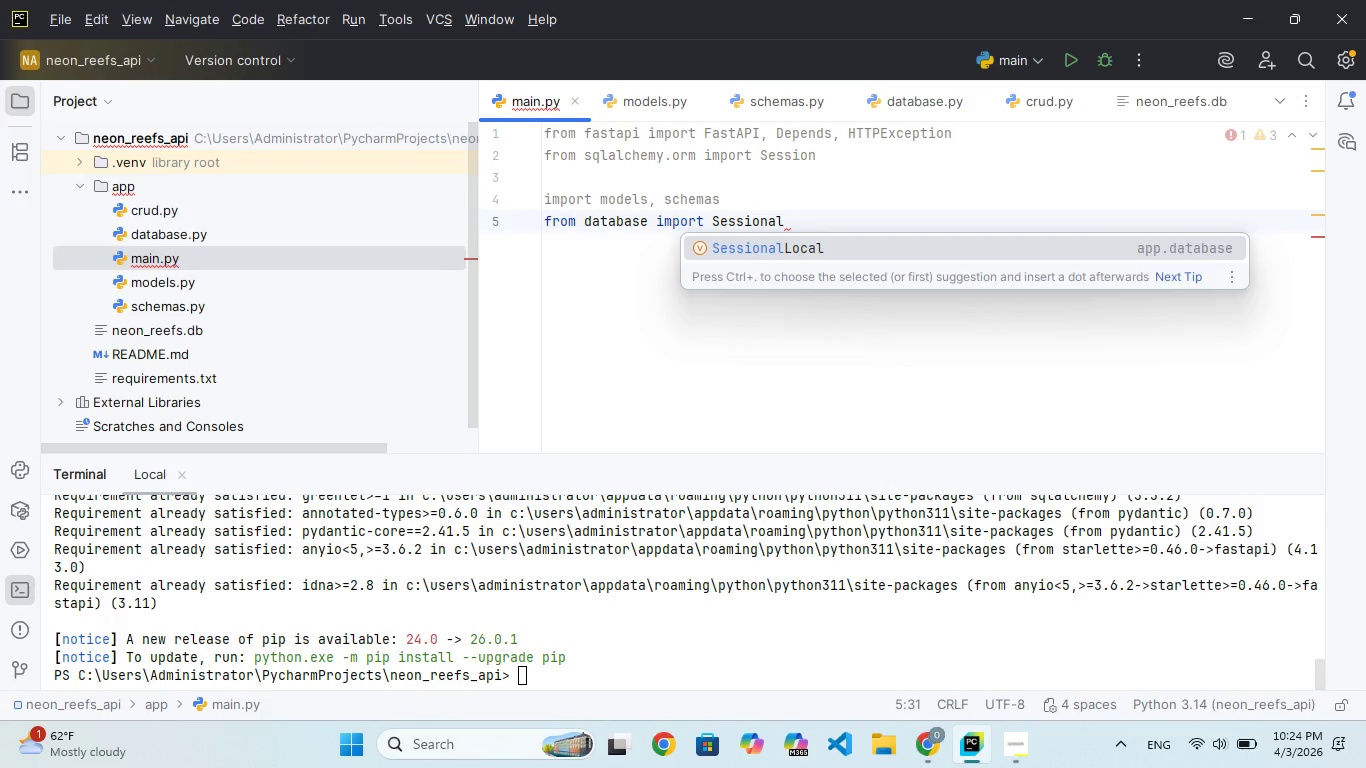 
key(Enter)
 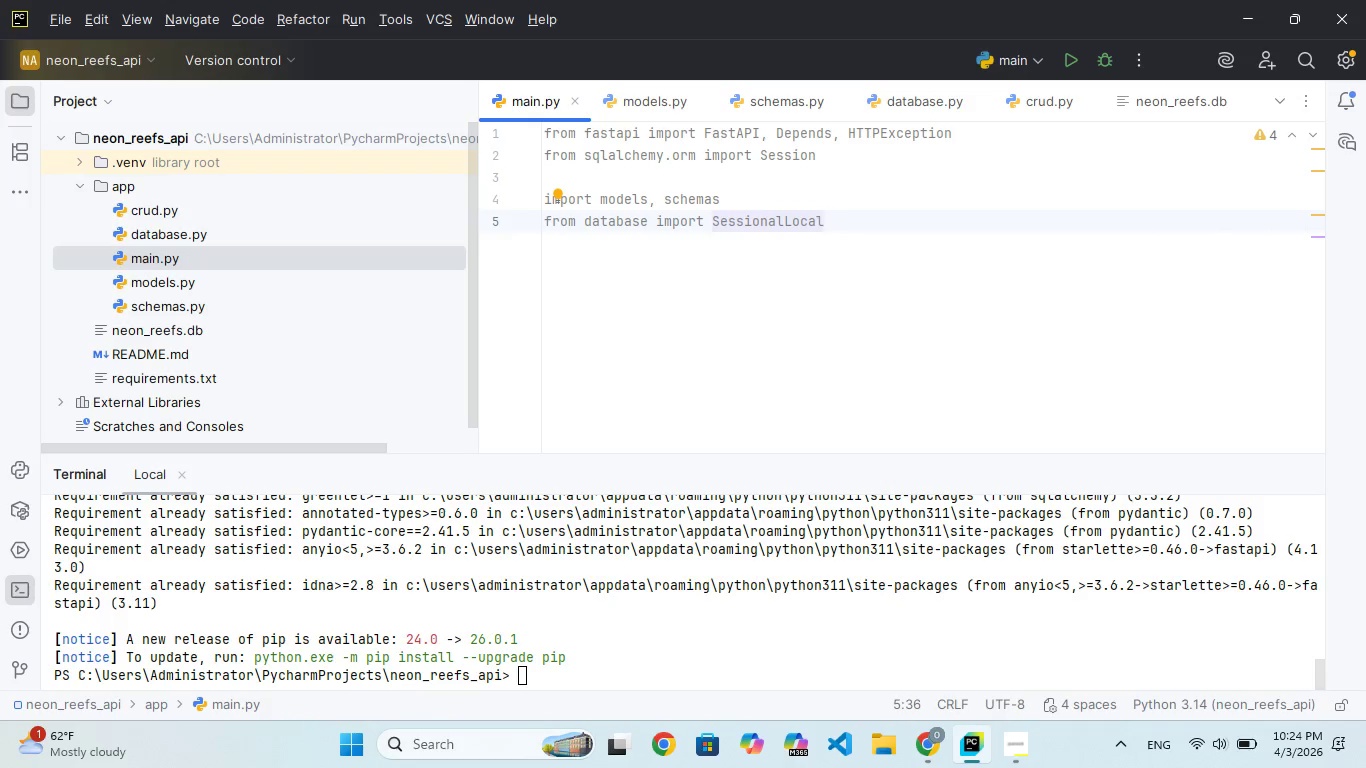 
key(Comma)
 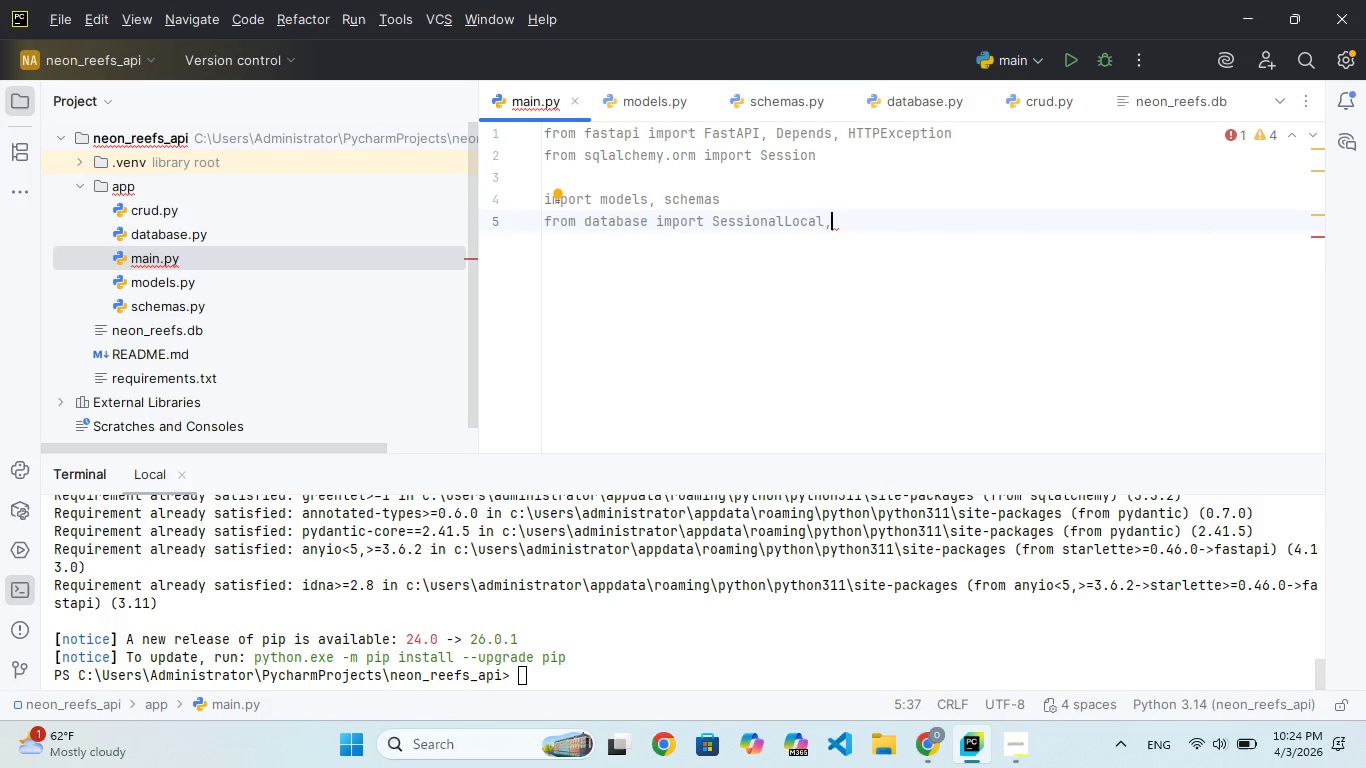 
type( ngi)
 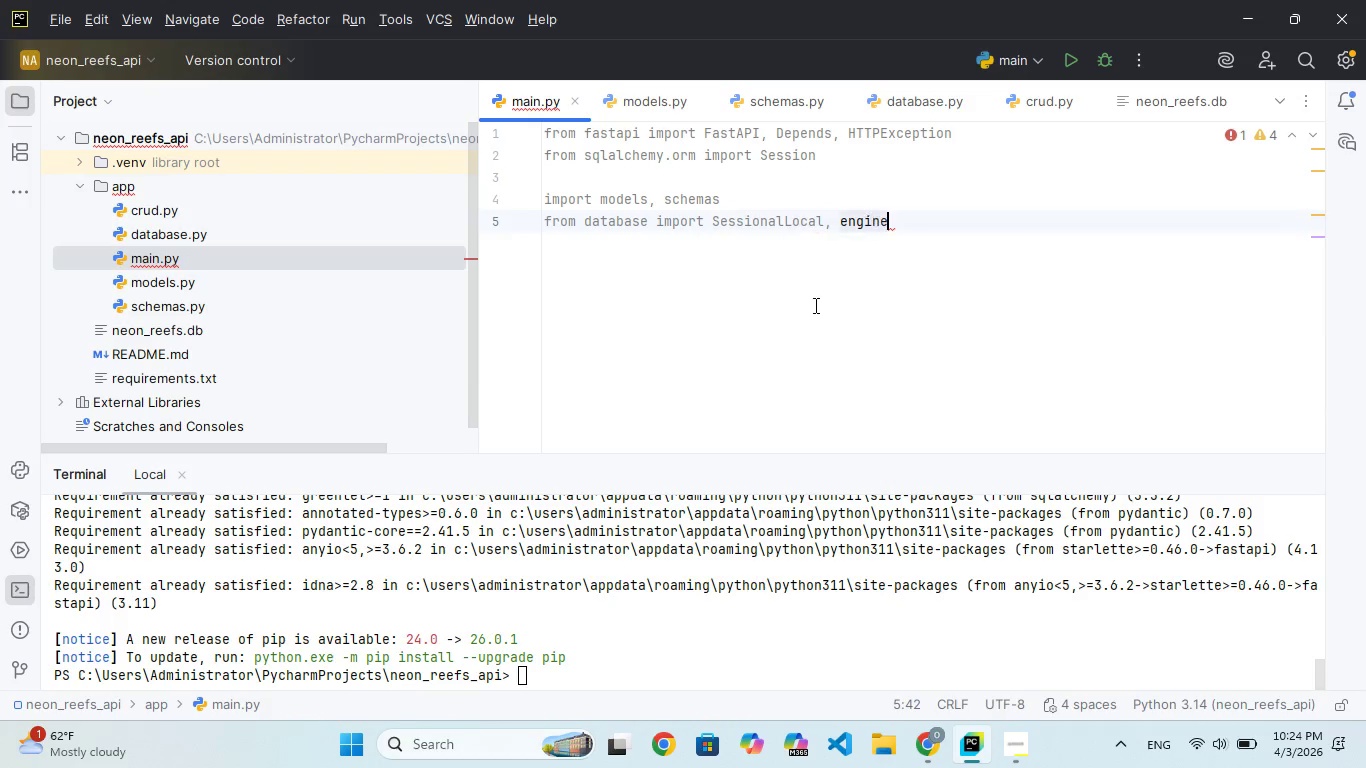 
hold_key(key=E, duration=0.36)
 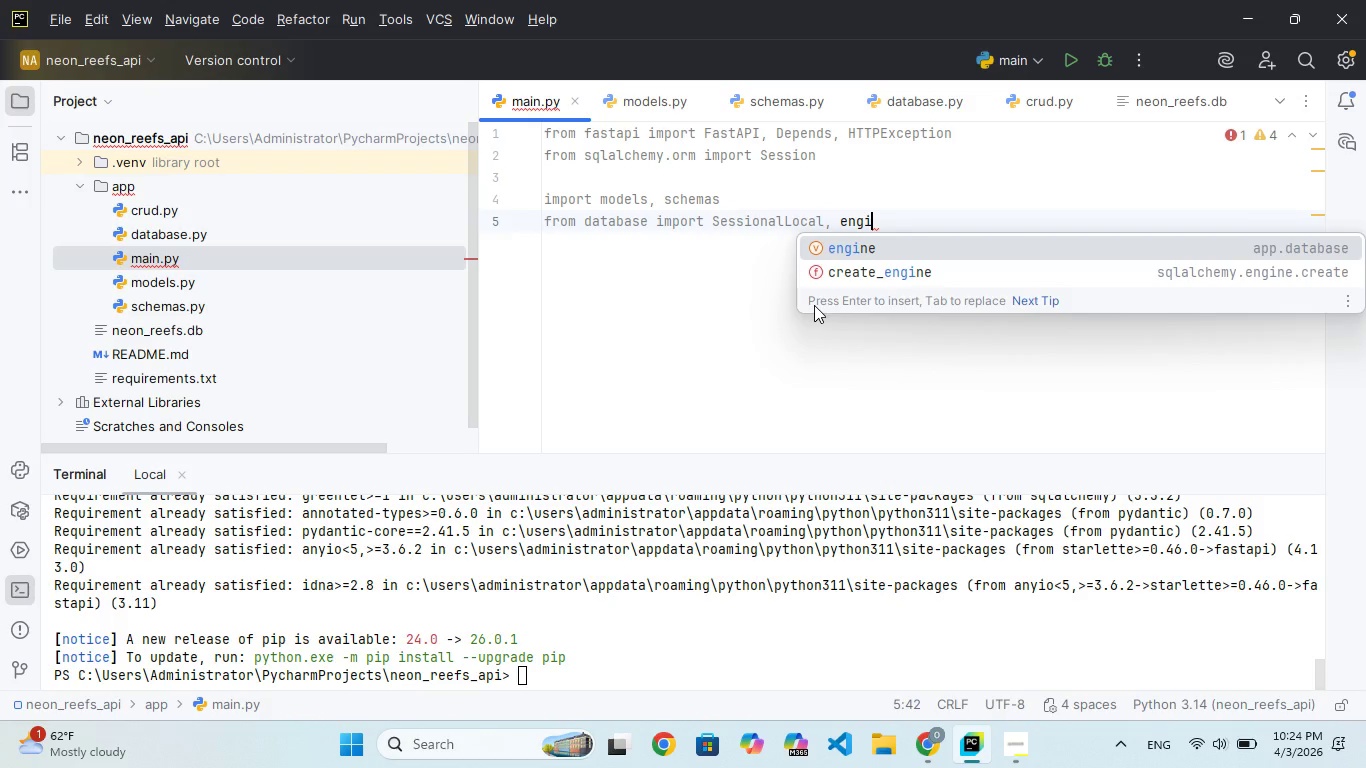 
key(Enter)
 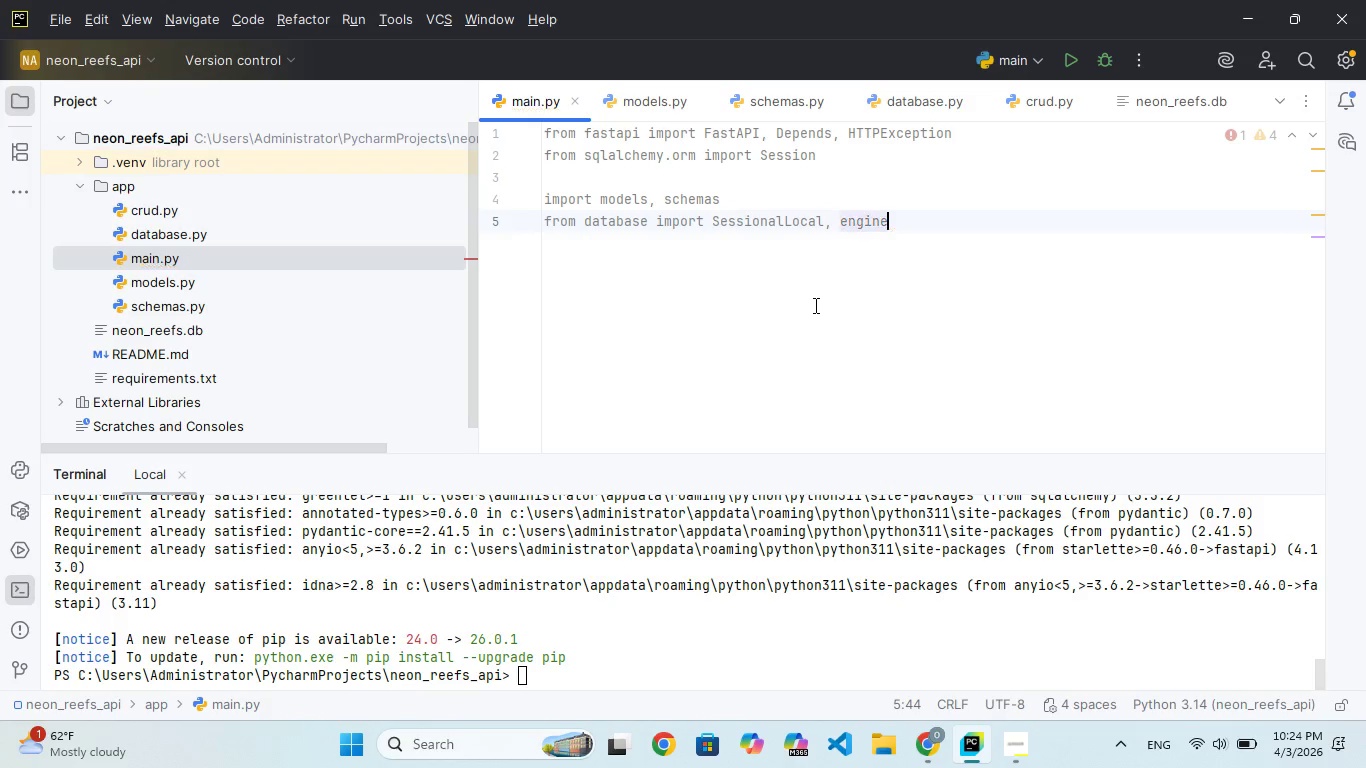 
key(Enter)
 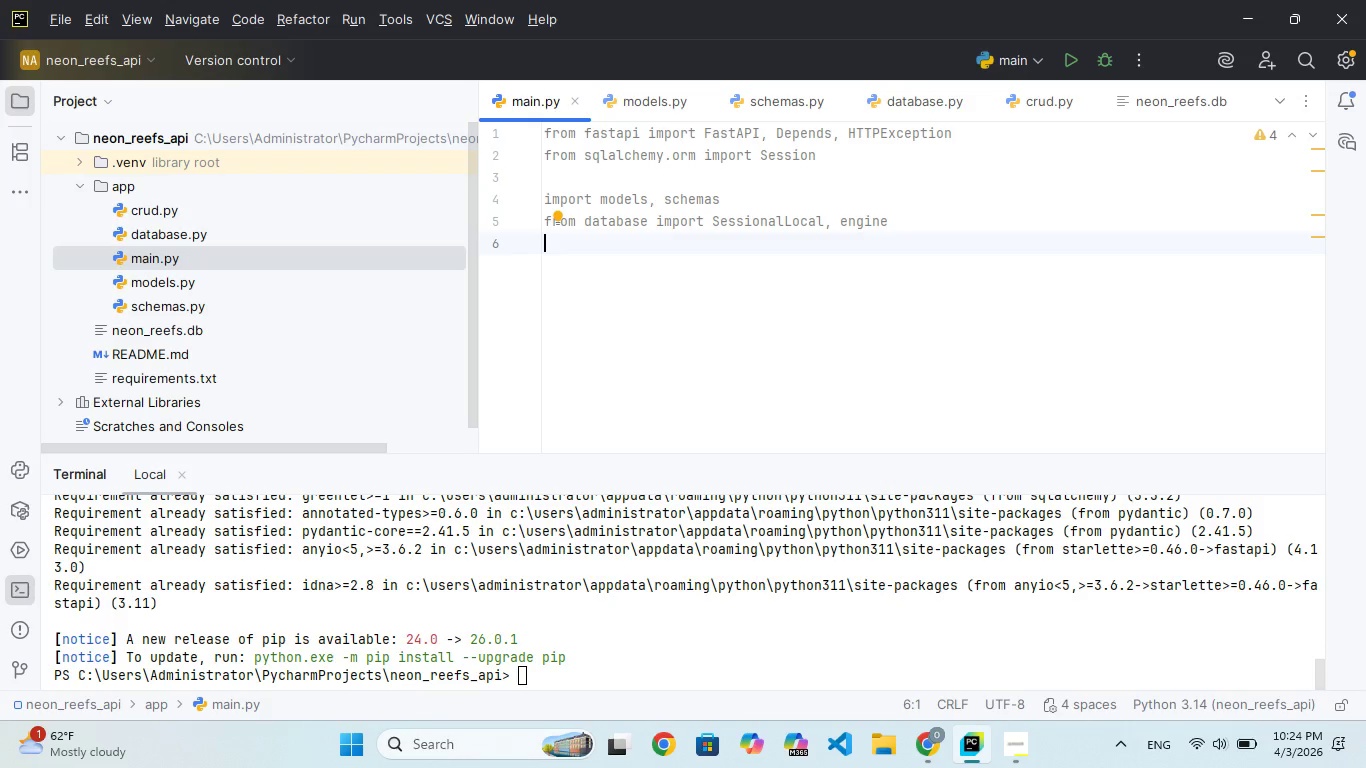 
type(imort crud)
 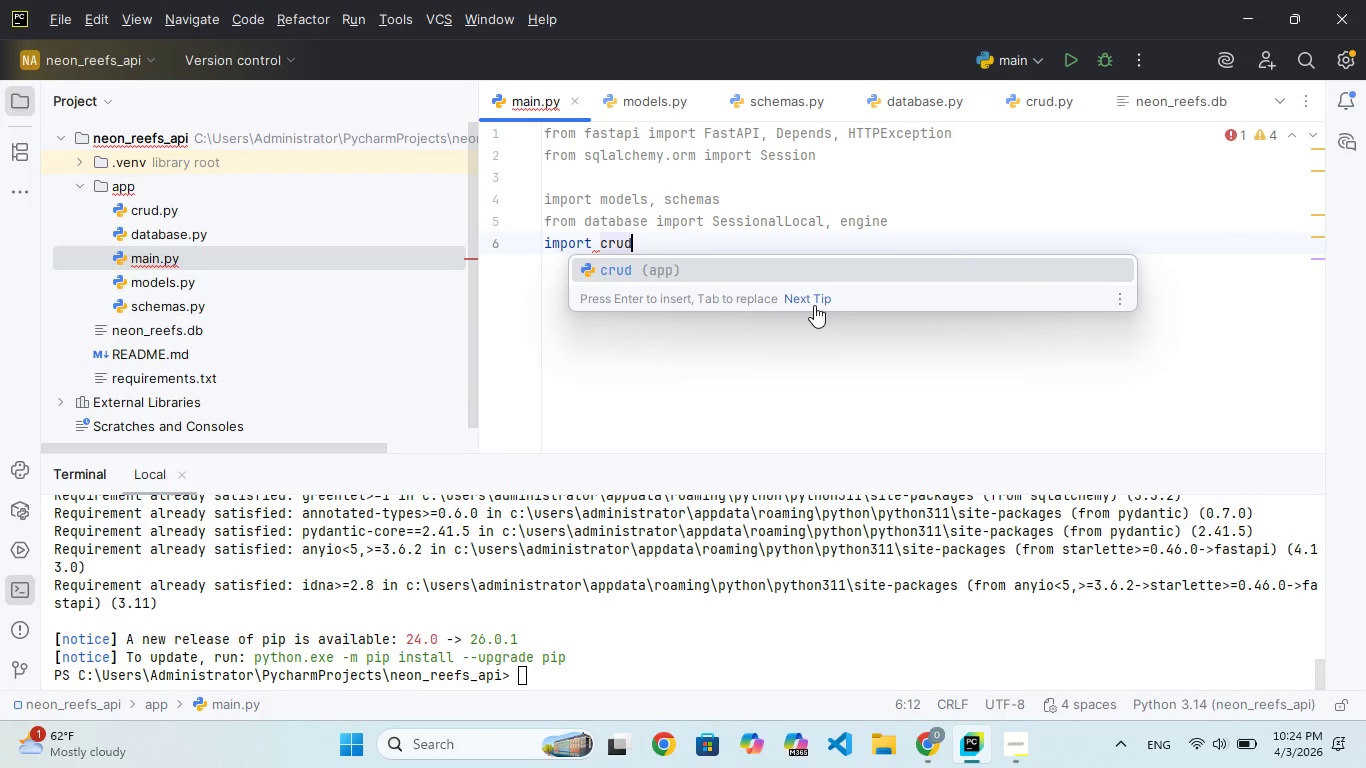 
hold_key(key=P, duration=0.39)
 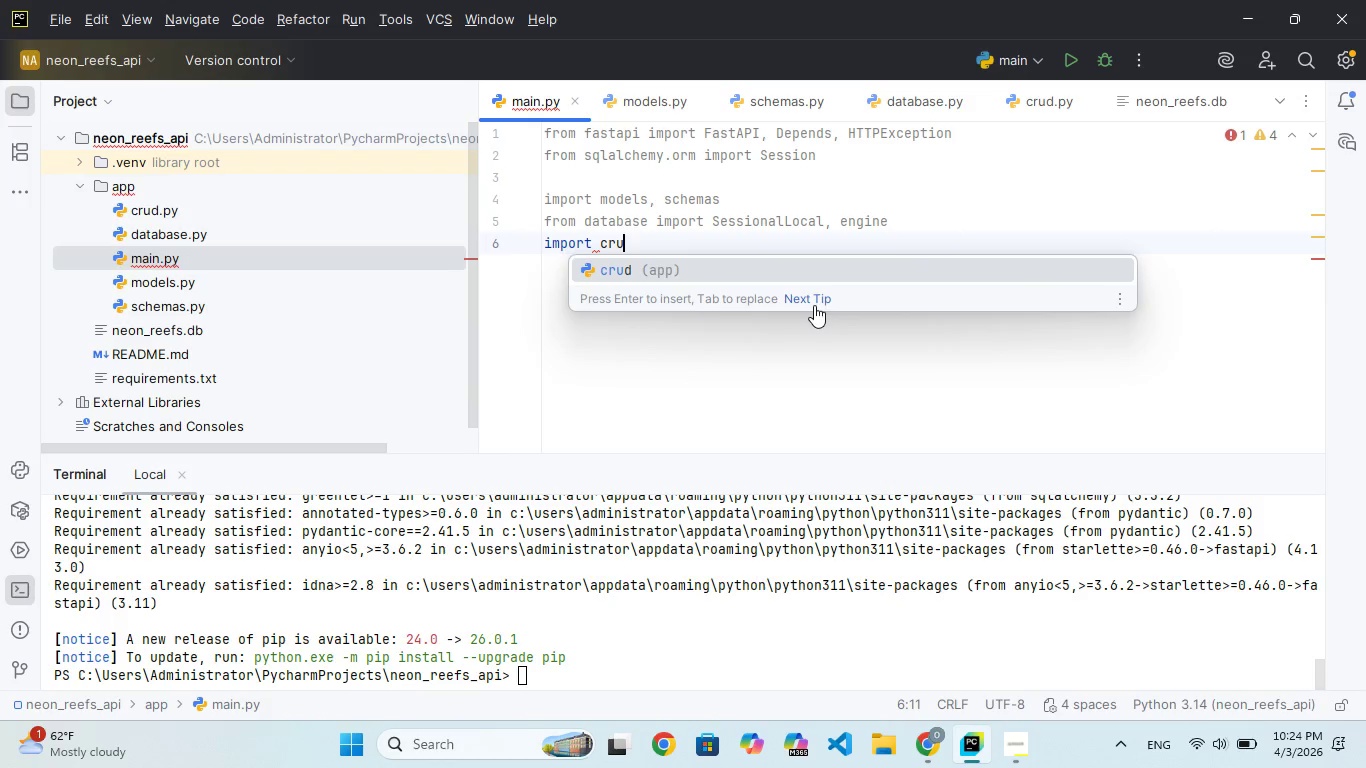 
key(Enter)
 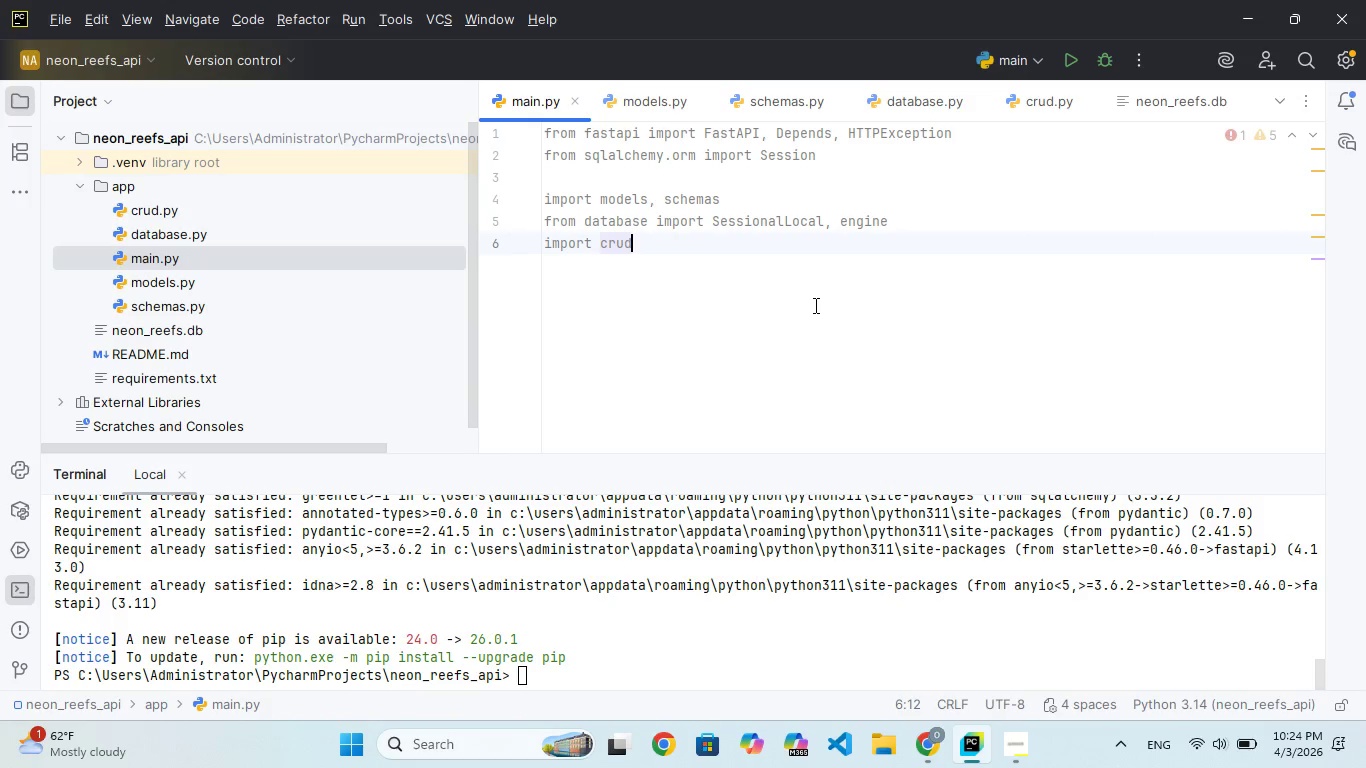 
key(Enter)
 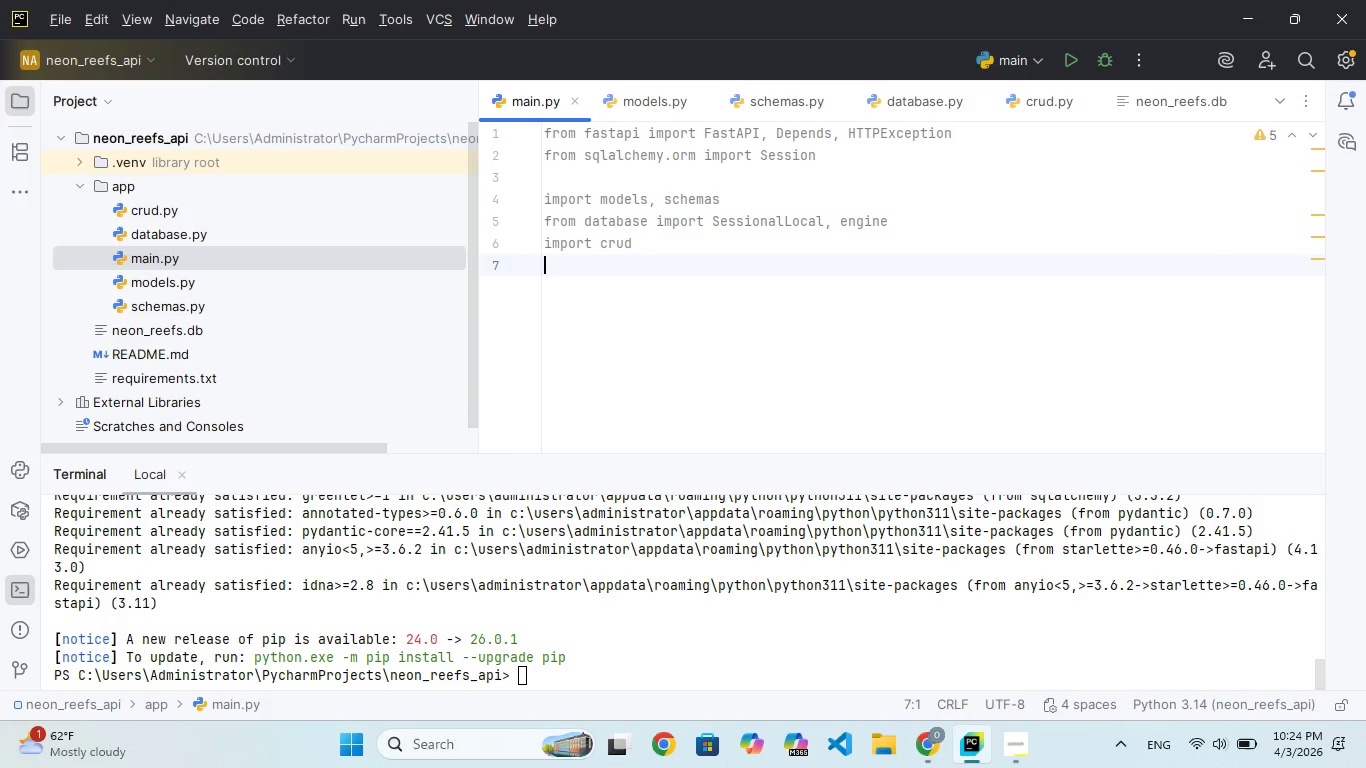 
key(Enter)
 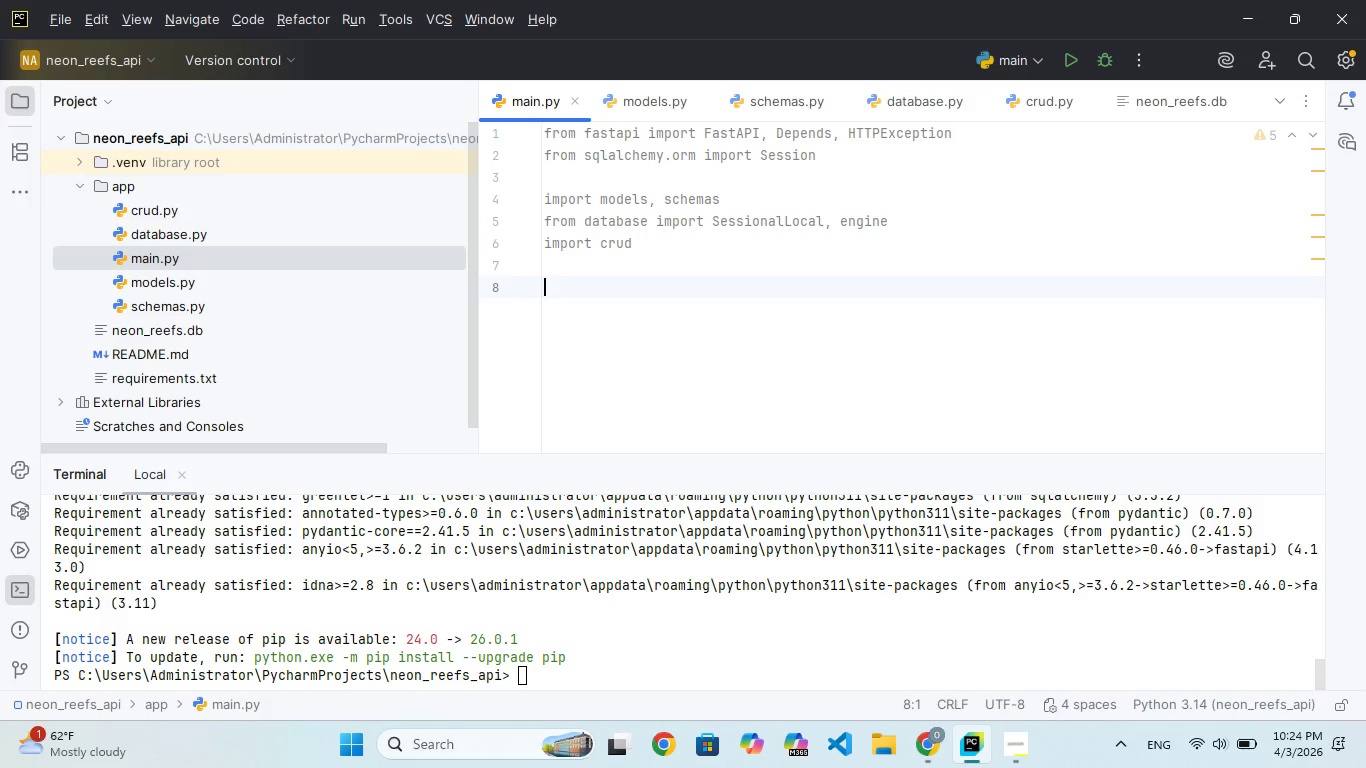 
type(models)
 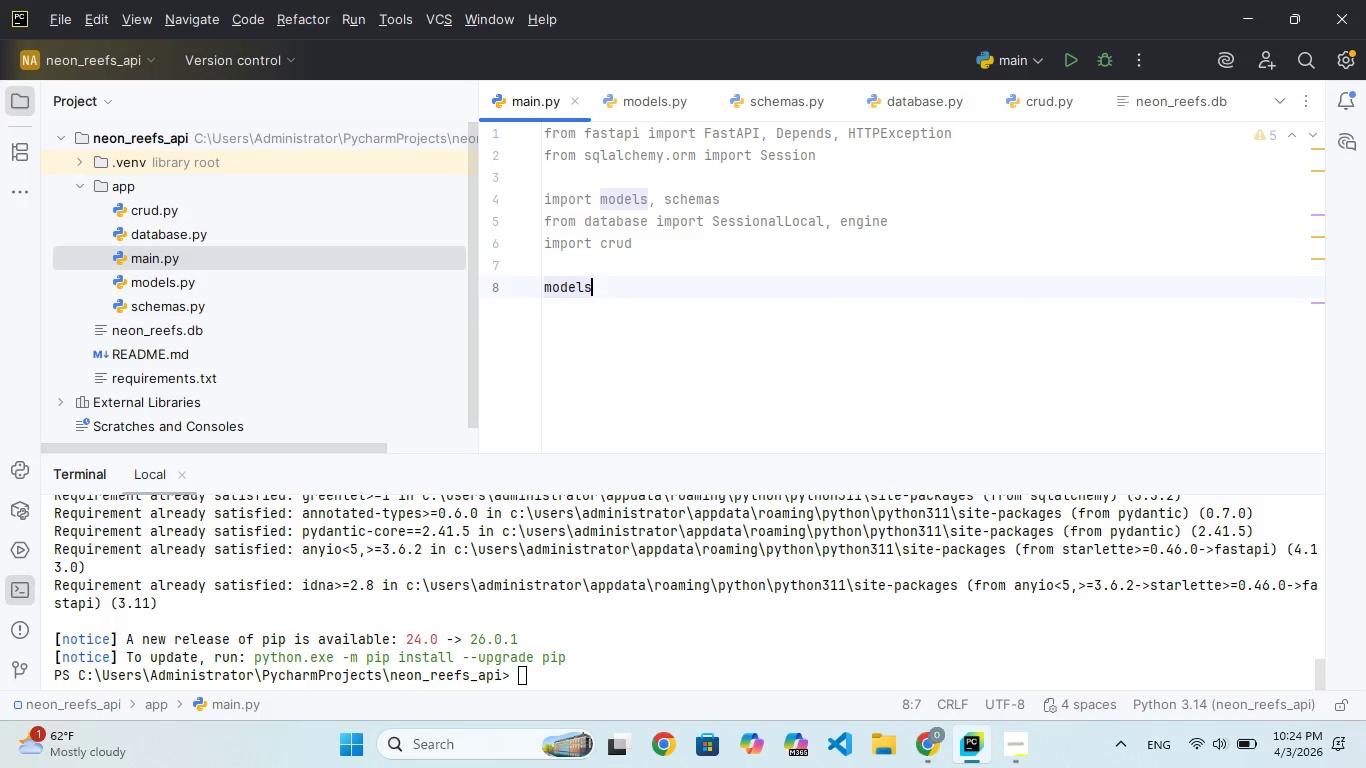 
key(Enter)
 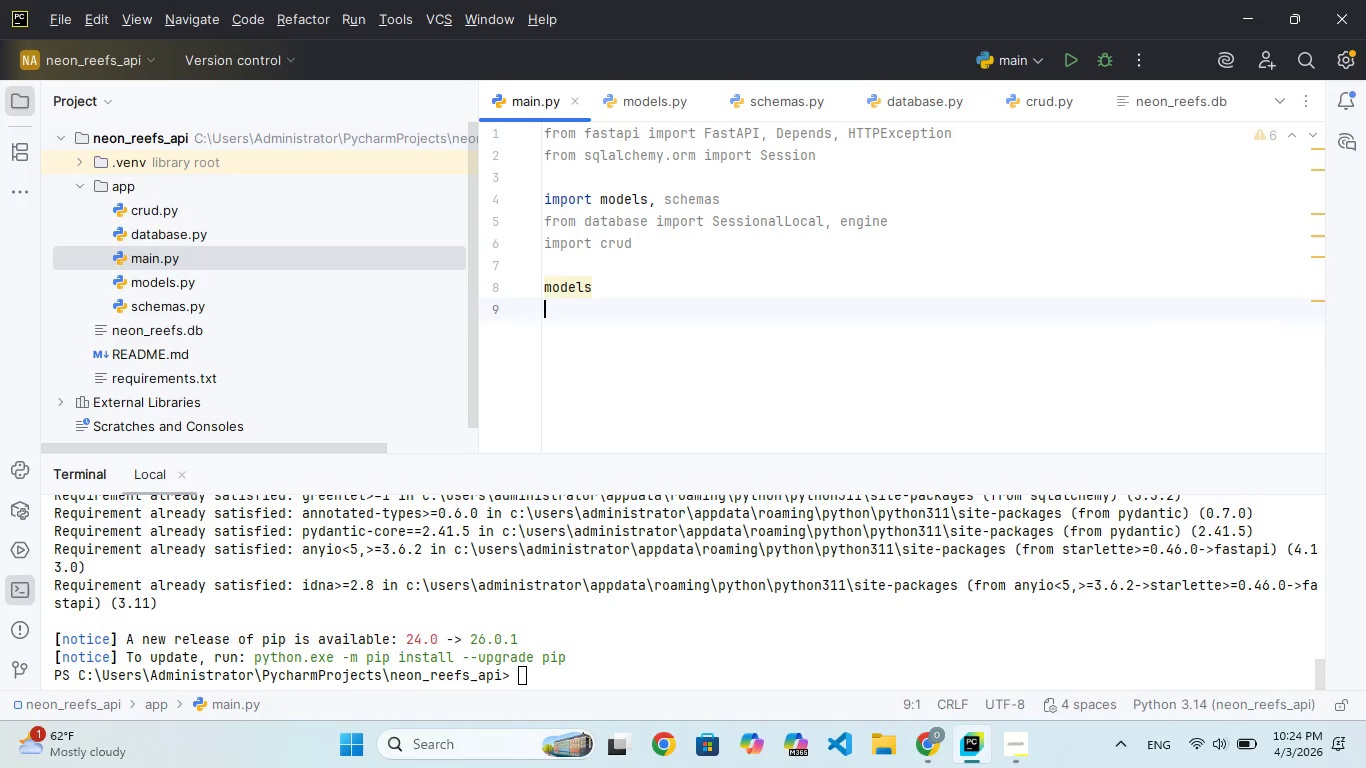 
key(Backspace)
type(.Bae.metadata.crete_all(bnd)
 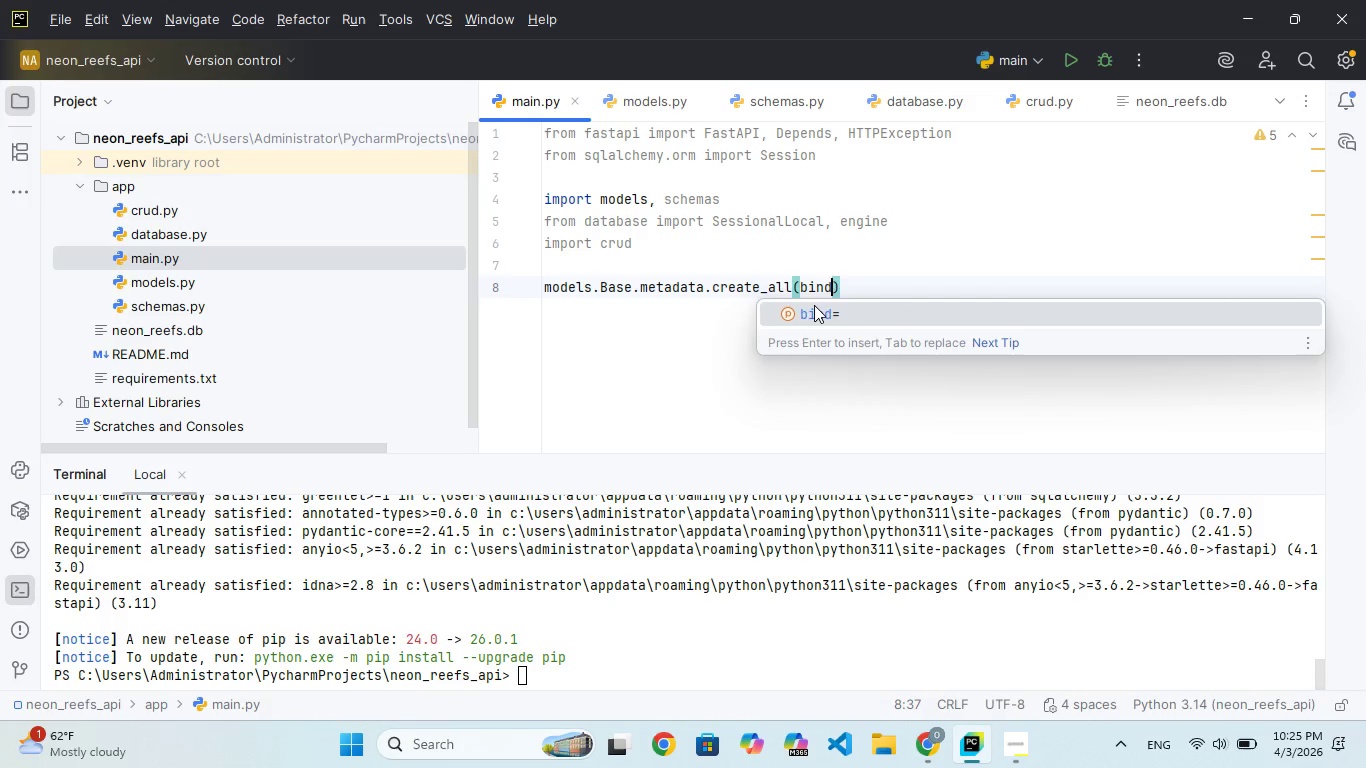 
hold_key(key=S, duration=0.39)
 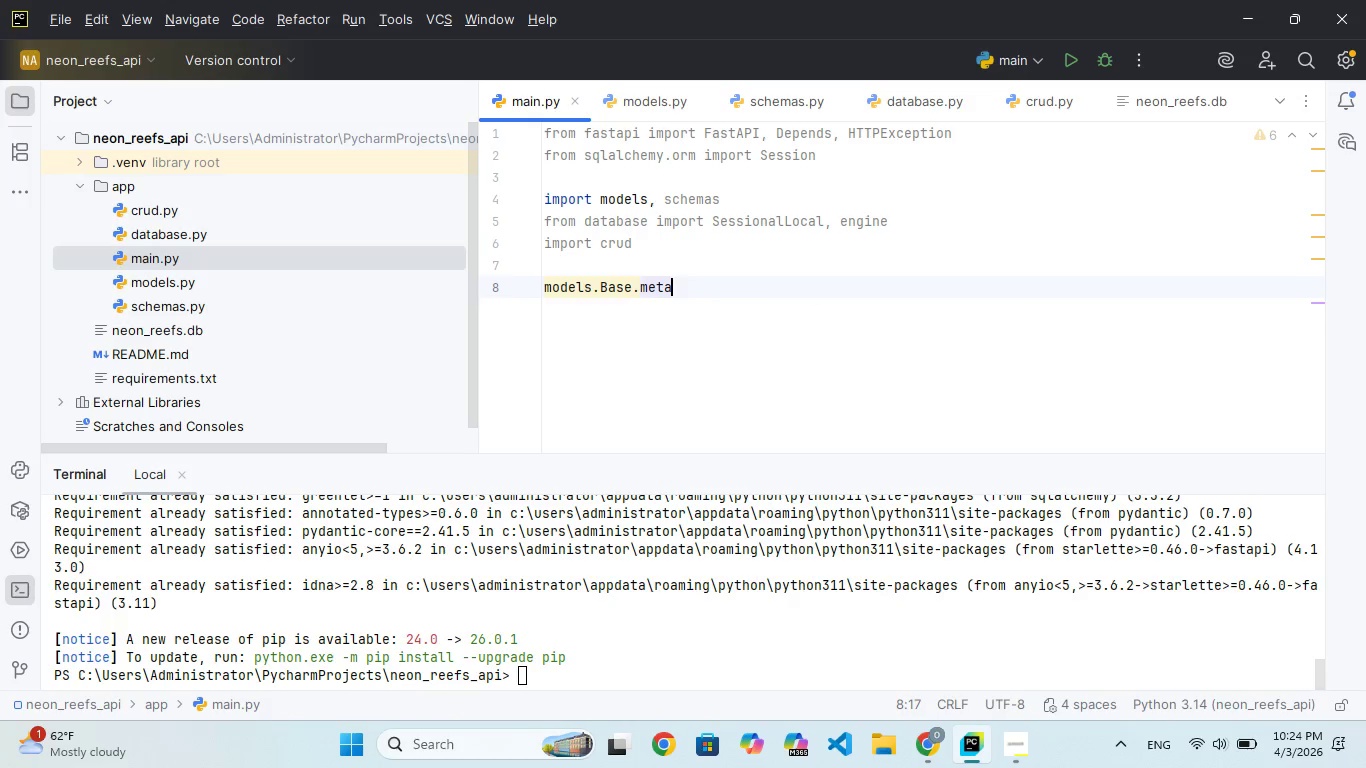 
hold_key(key=I, duration=0.33)
 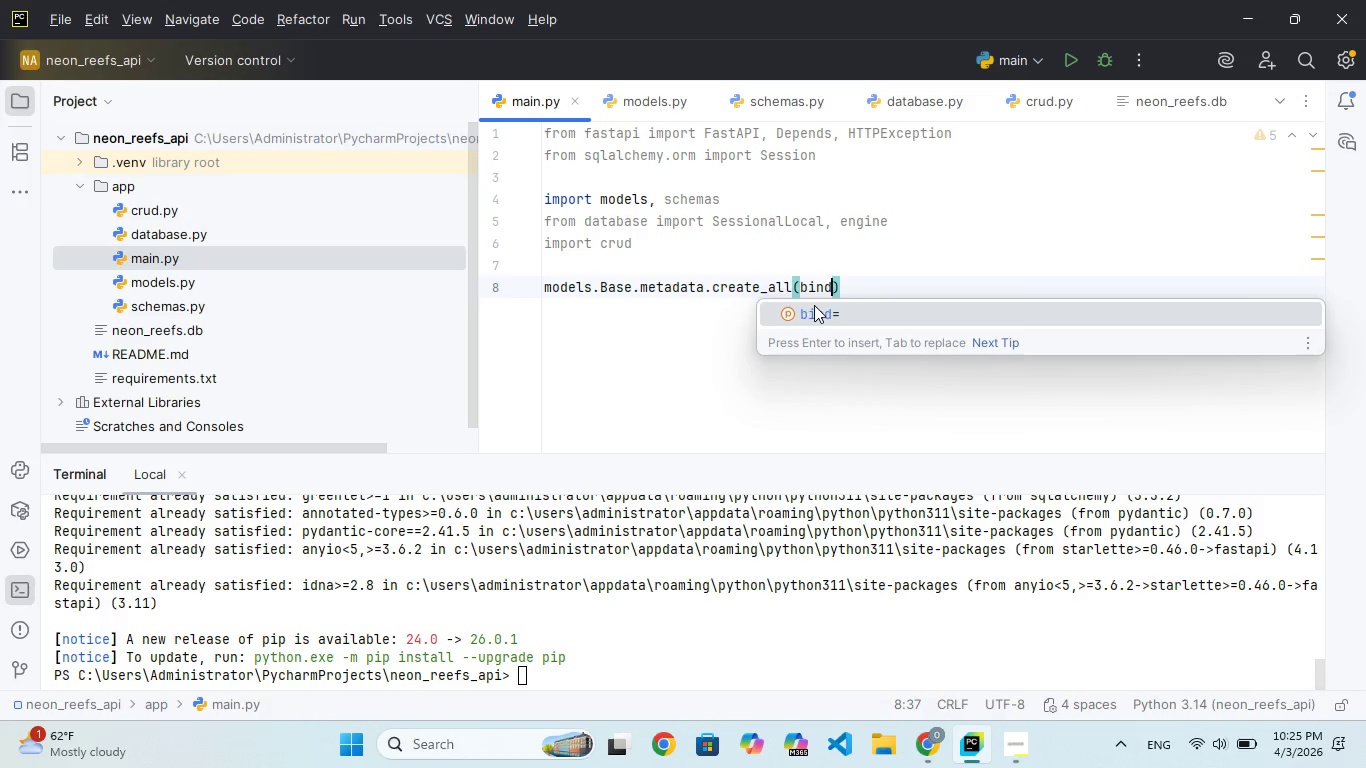 
key(Enter)
 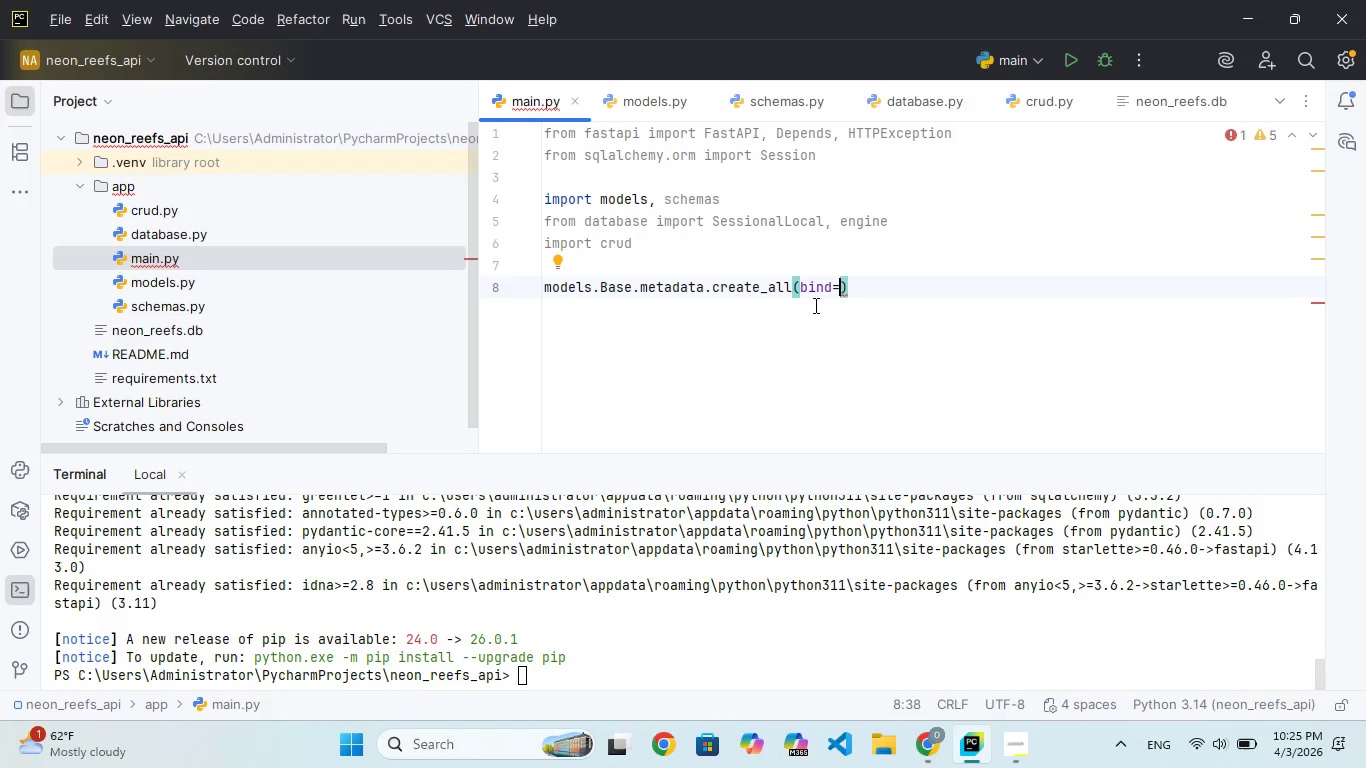 
type(engi)
 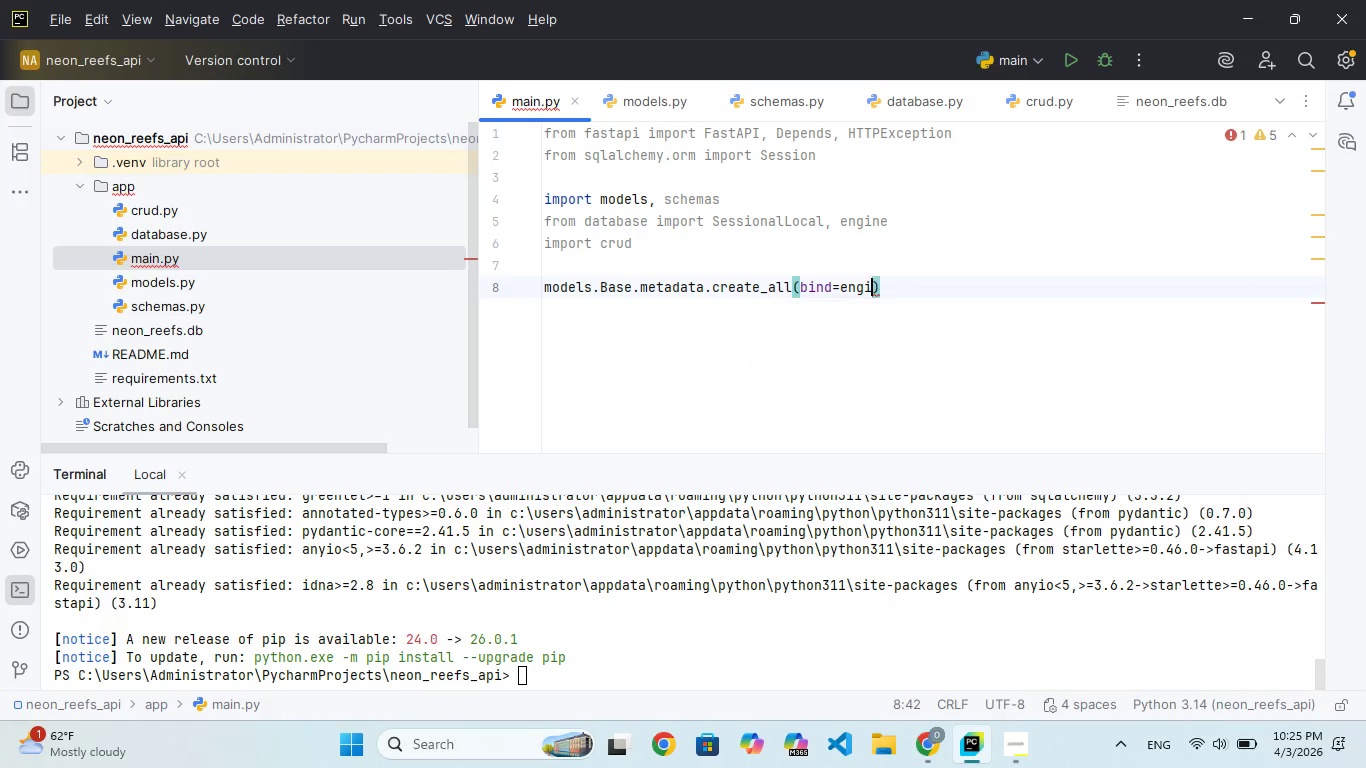 
key(Enter)
 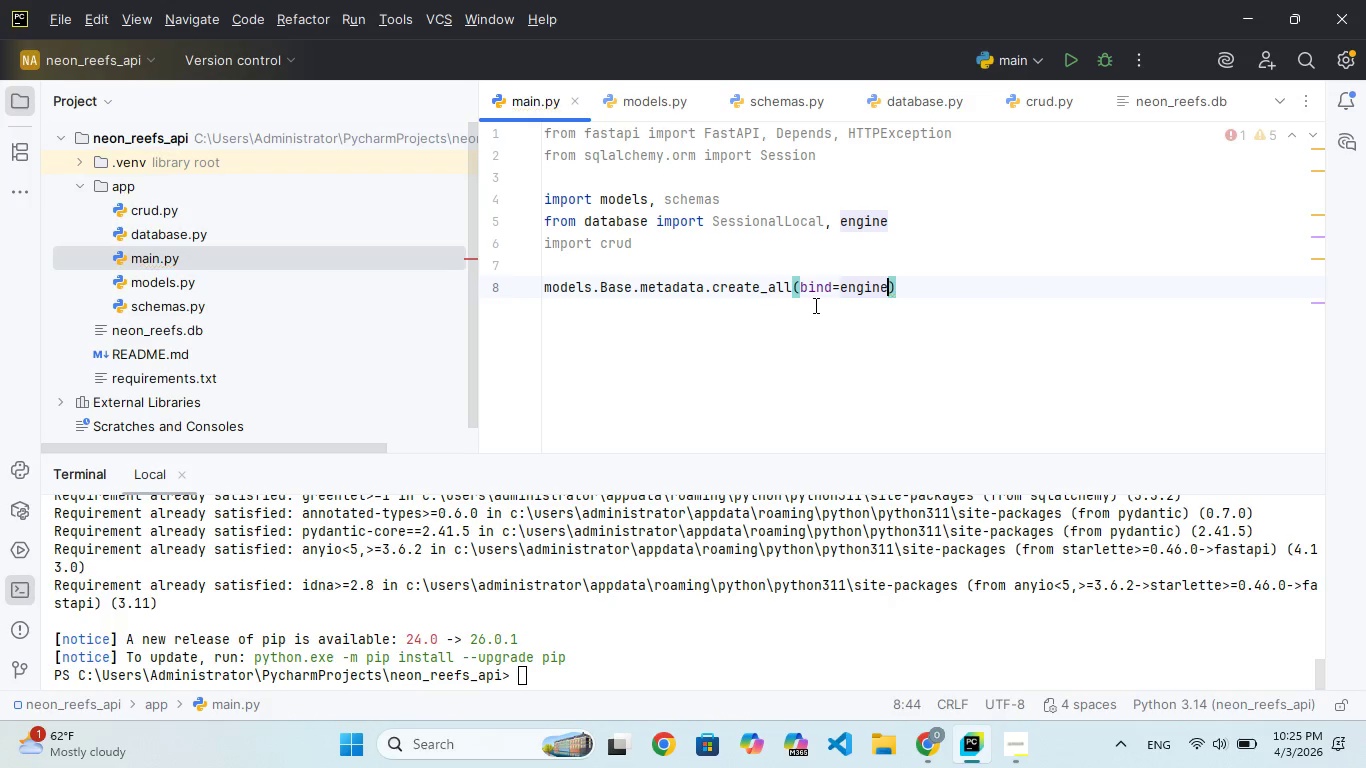 
key(ArrowRight)
 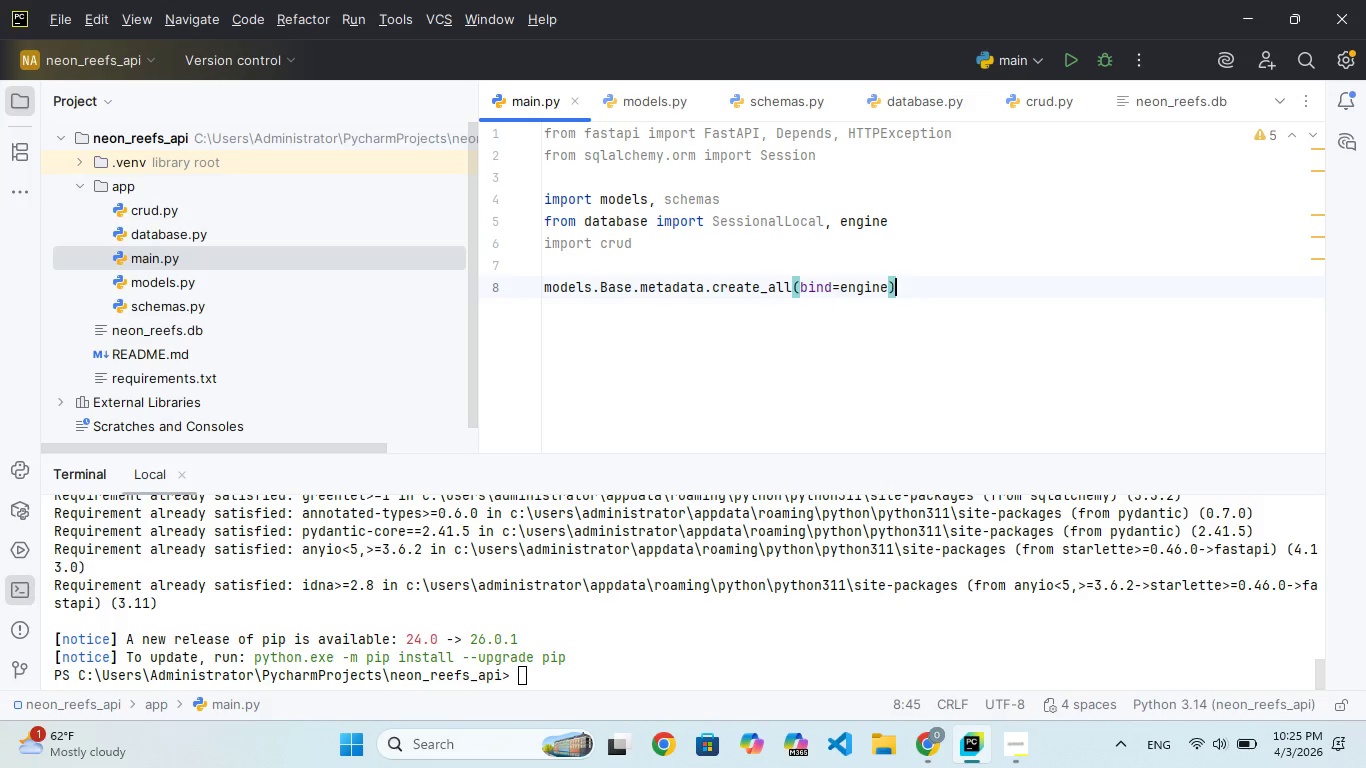 
key(Backslash)
 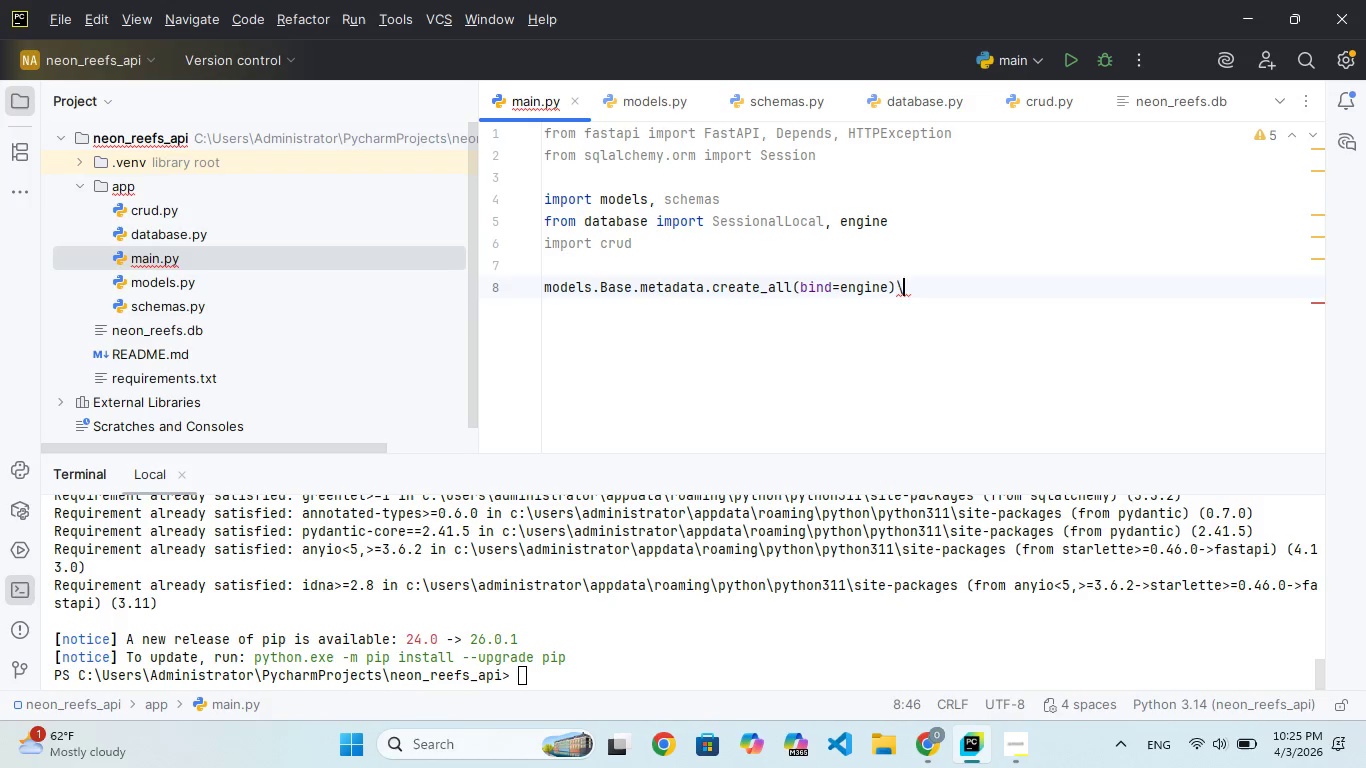 
key(Enter)
 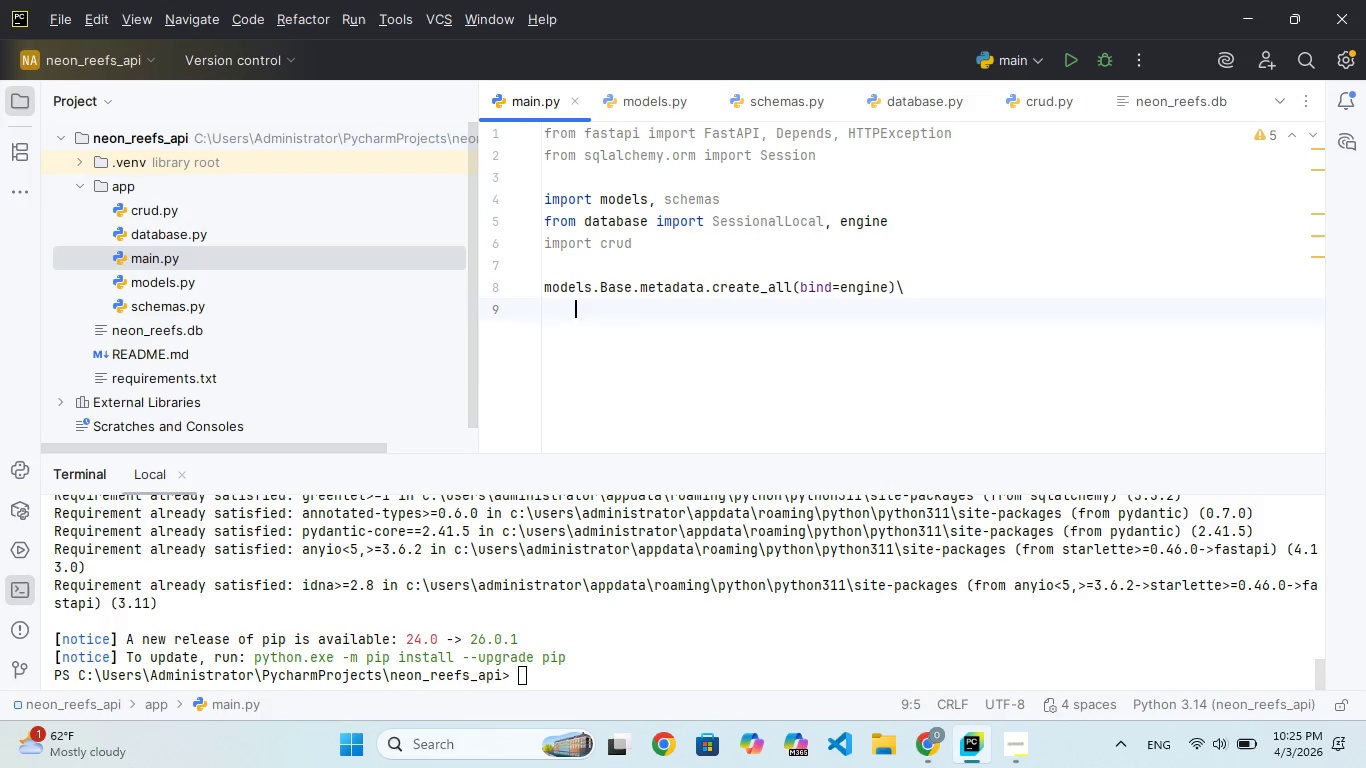 
key(Backspace)
 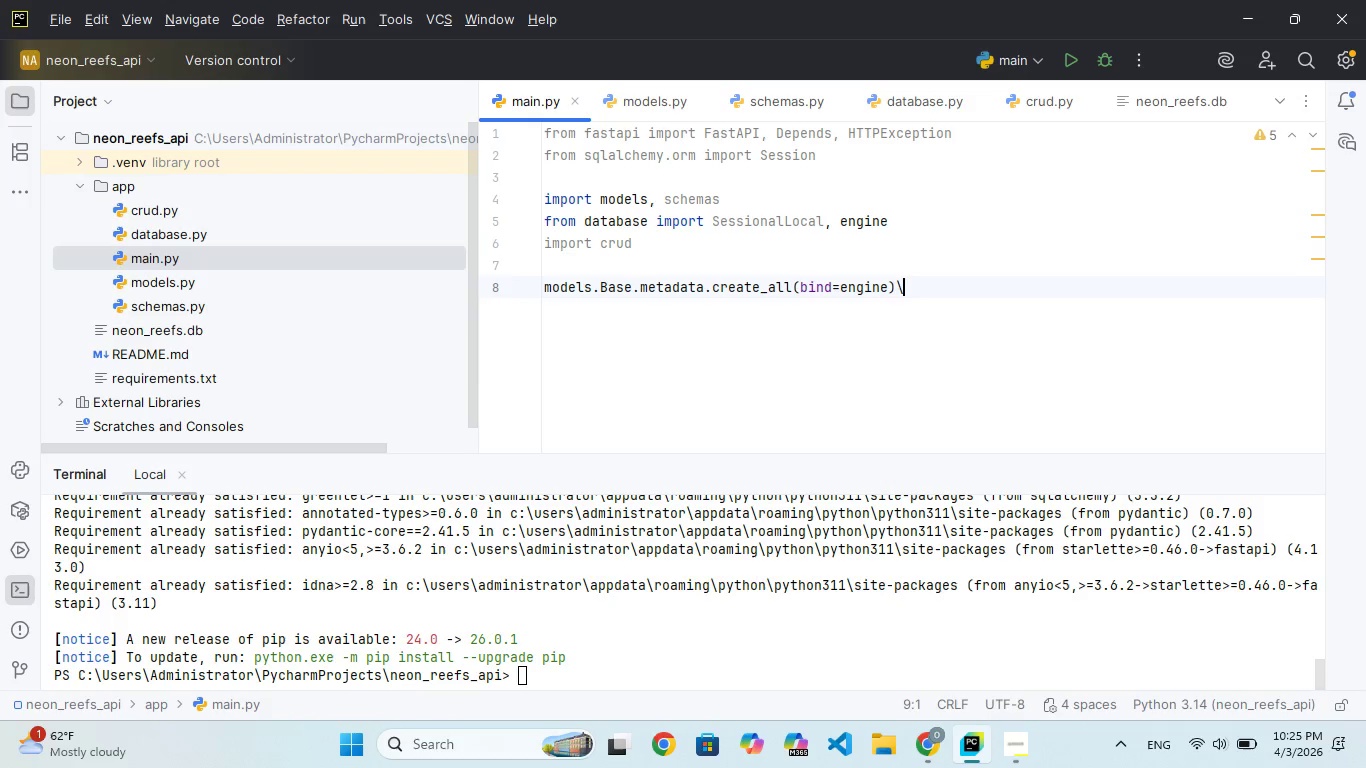 
key(Backspace)
 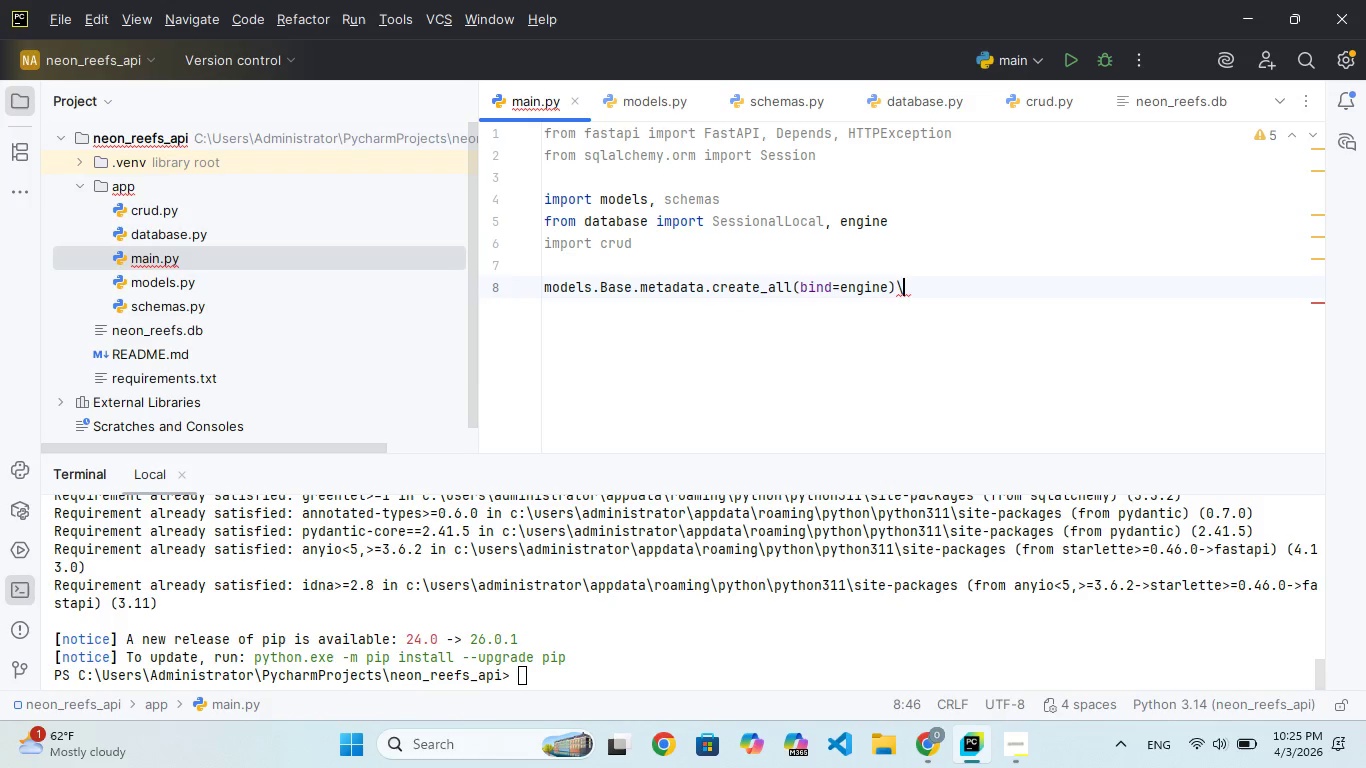 
key(Backspace)
 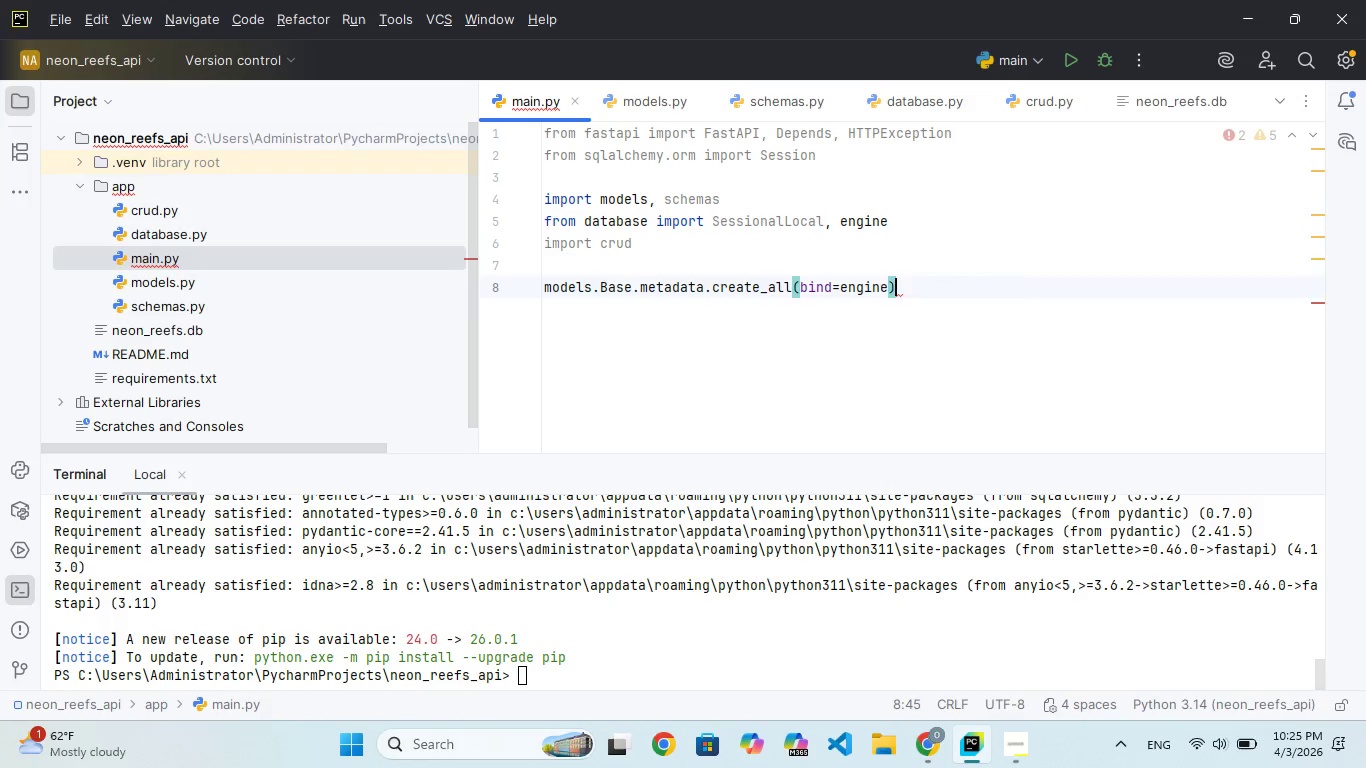 
key(Enter)
 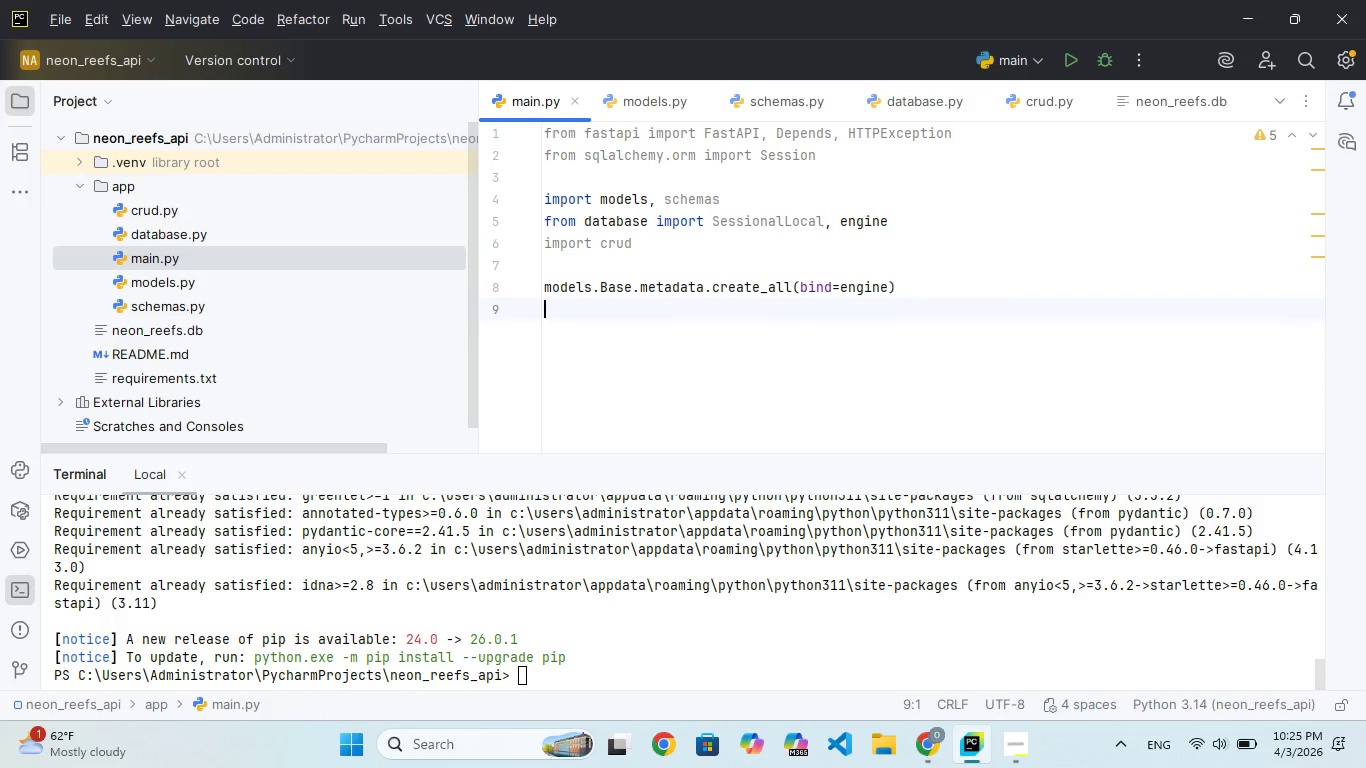 
key(Enter)
 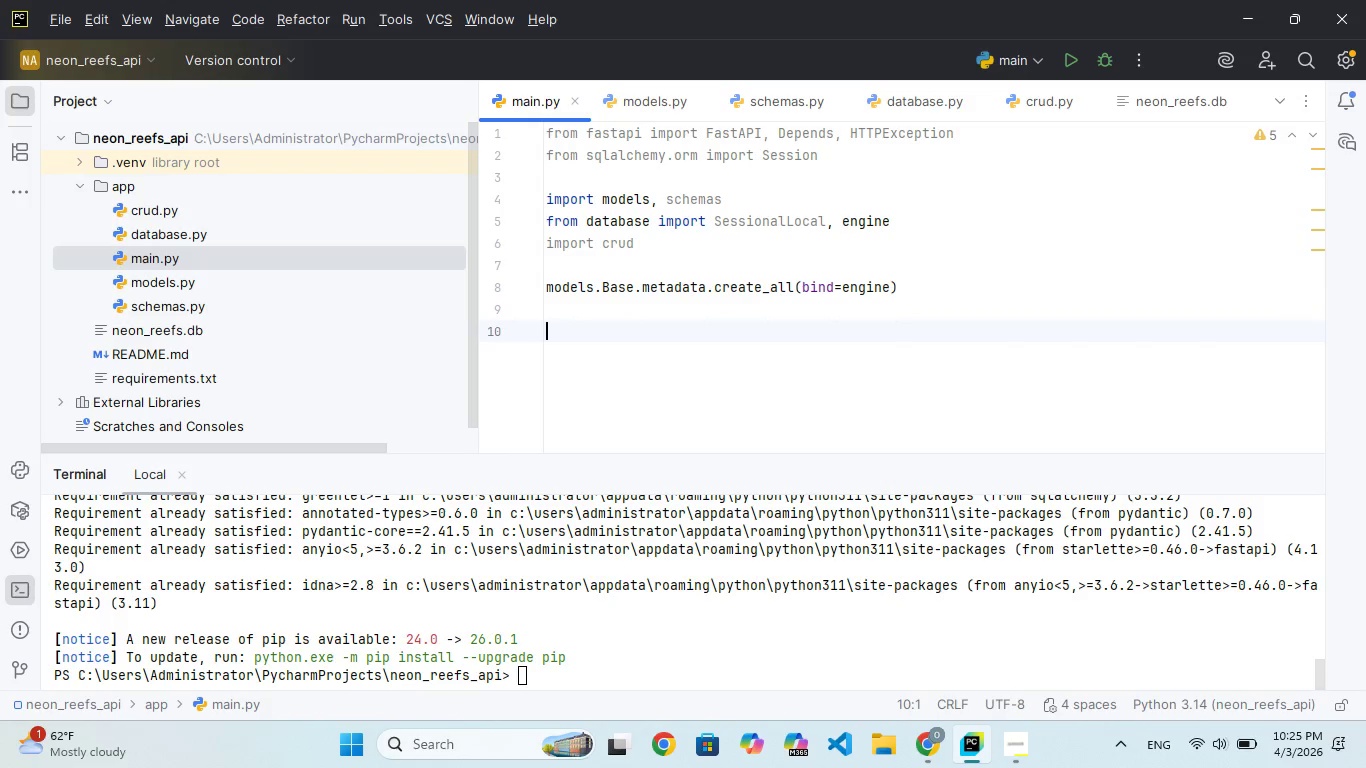 
type(app = Fast)
 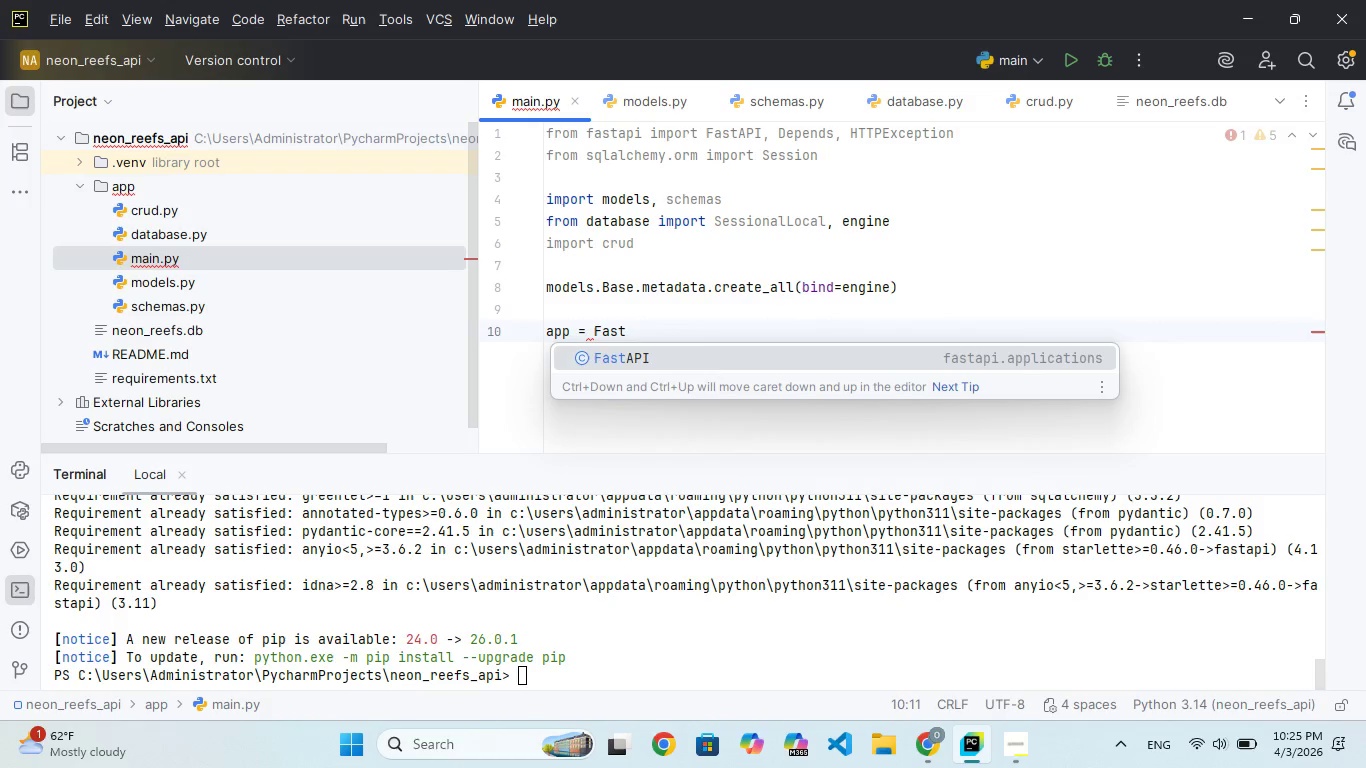 
key(Enter)
 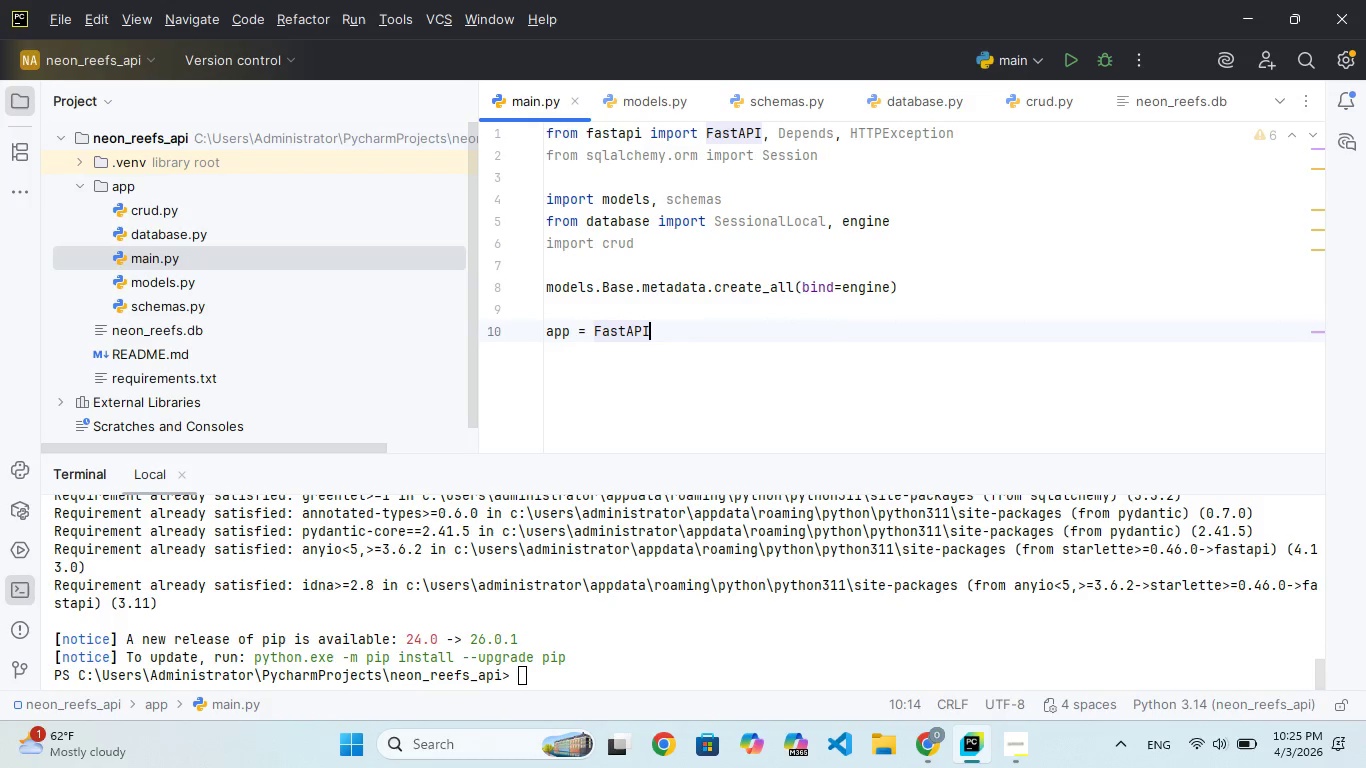 
type((ti)
 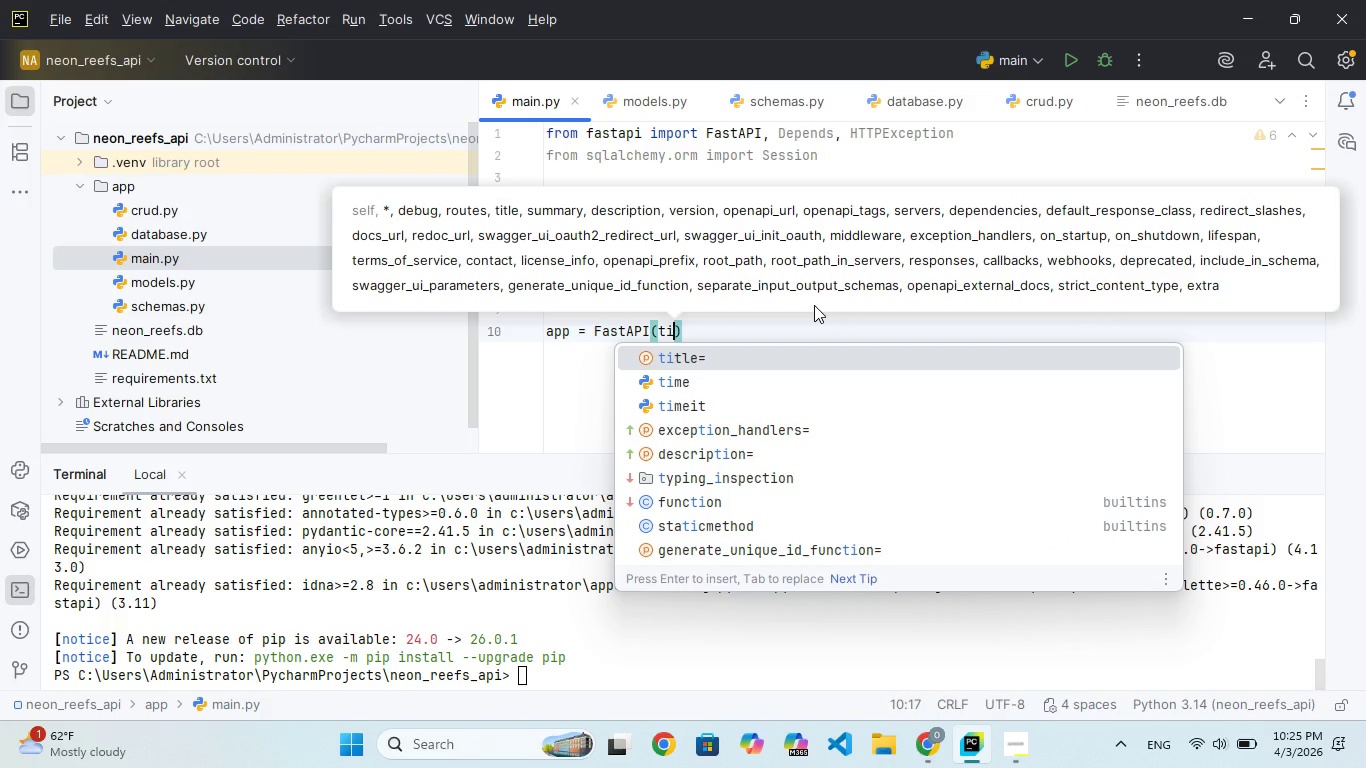 
key(Enter)
 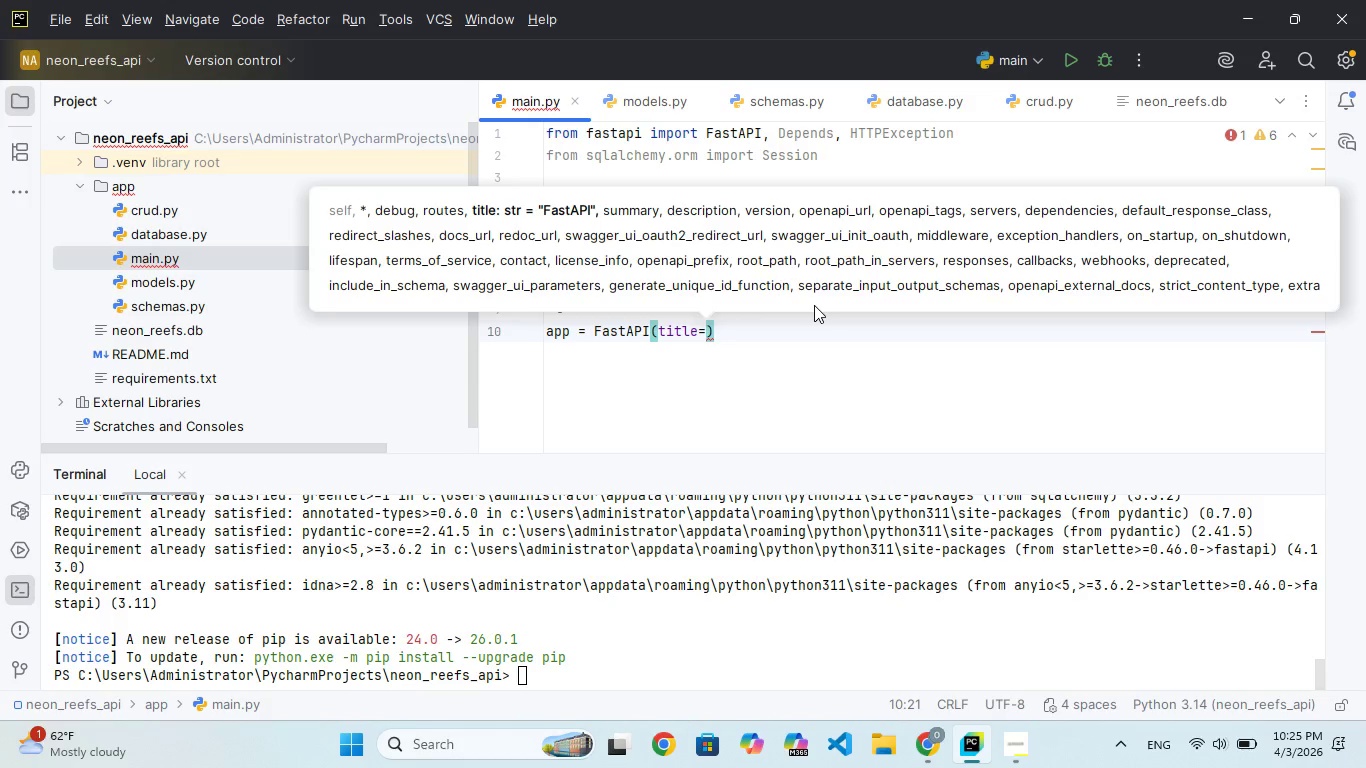 
type("Neon Feef API)
 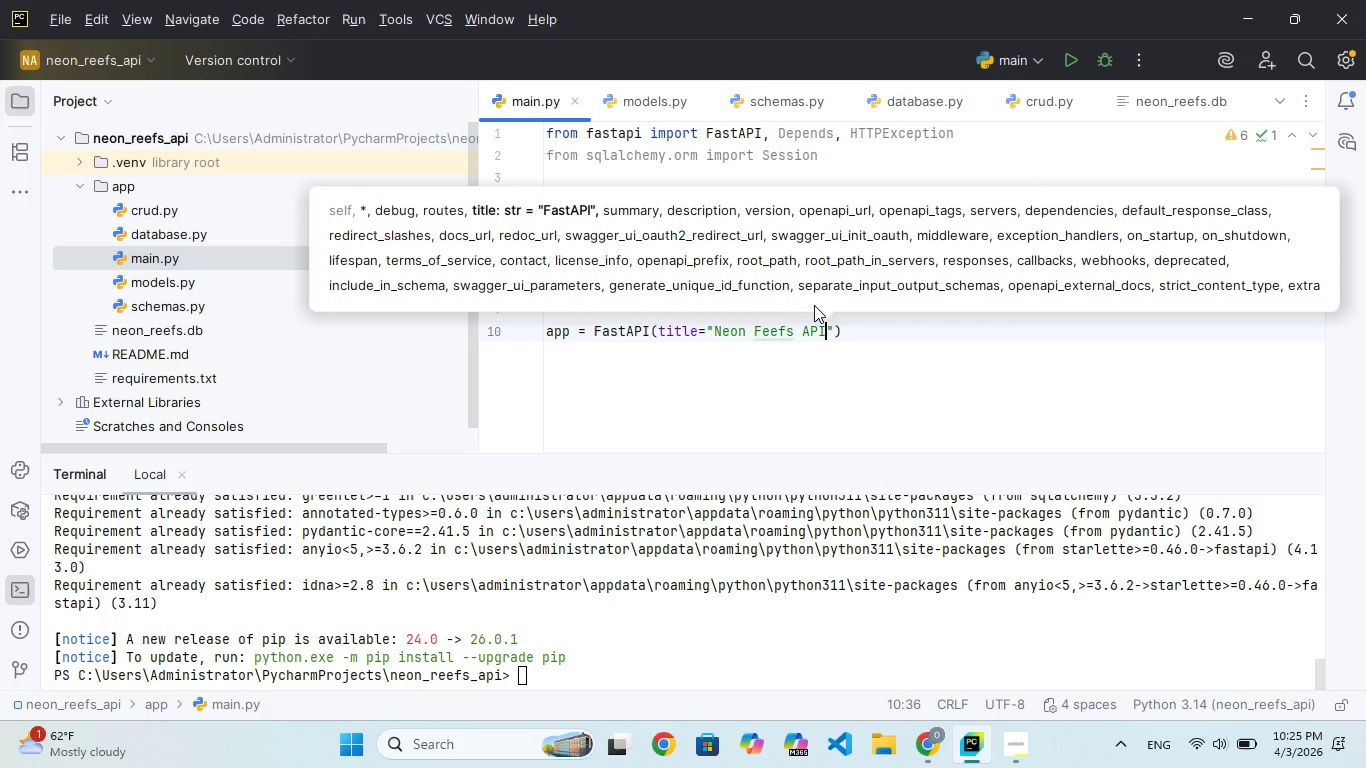 
hold_key(key=S, duration=0.33)
 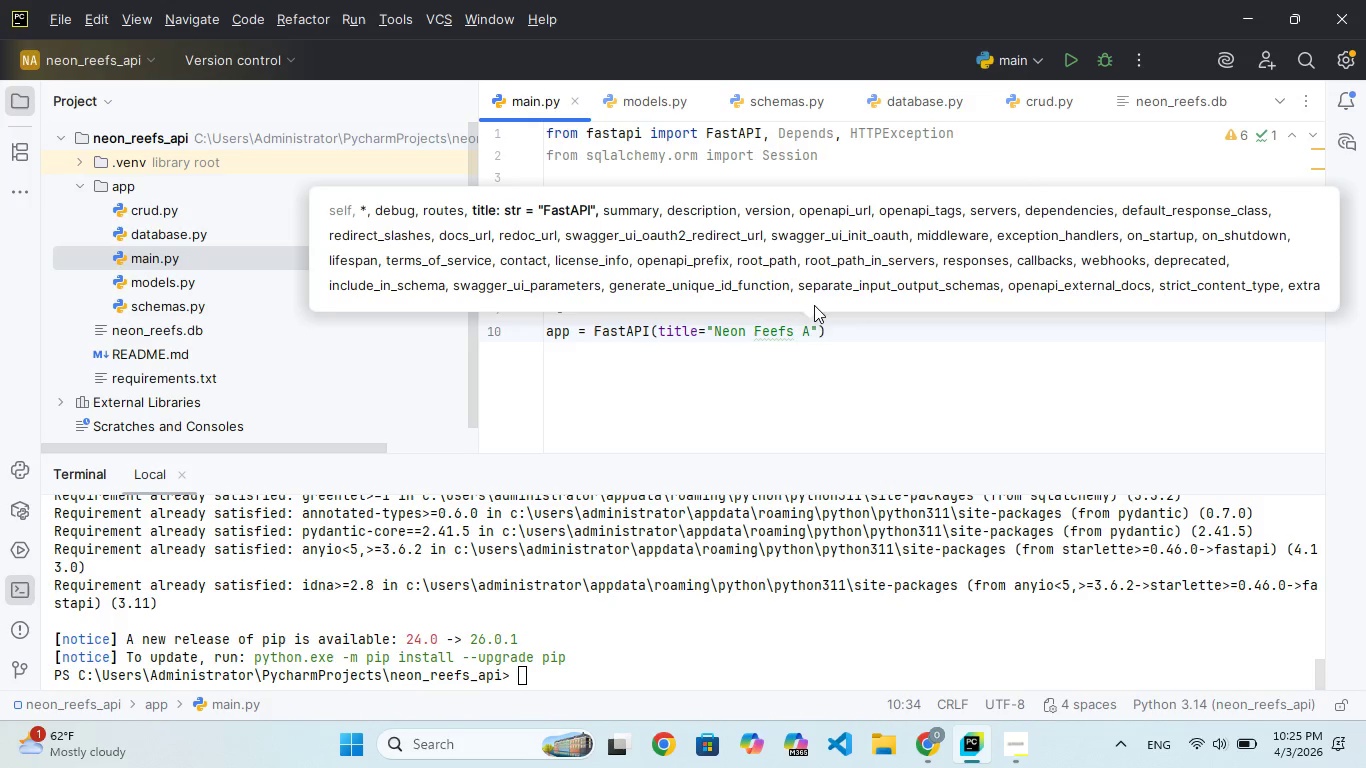 
key(ArrowRight)
 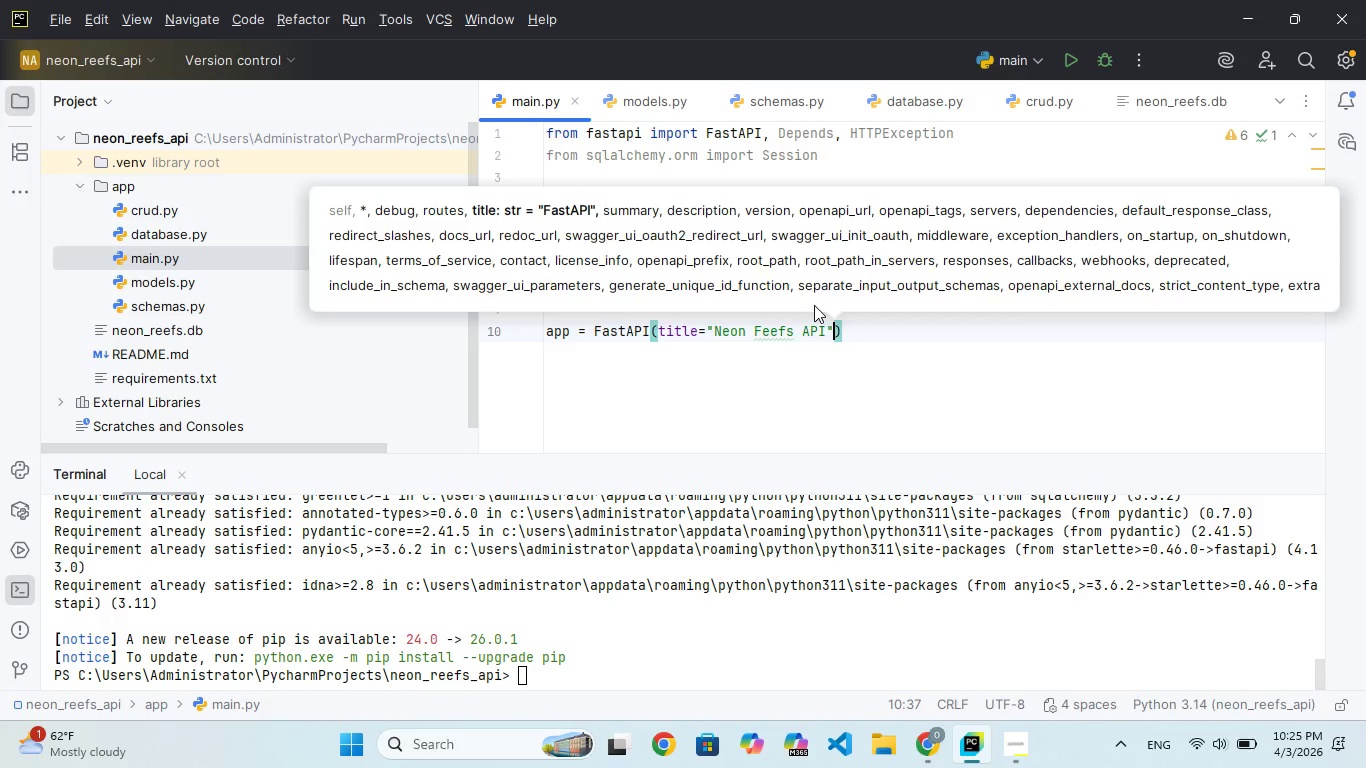 
key(ArrowRight)
 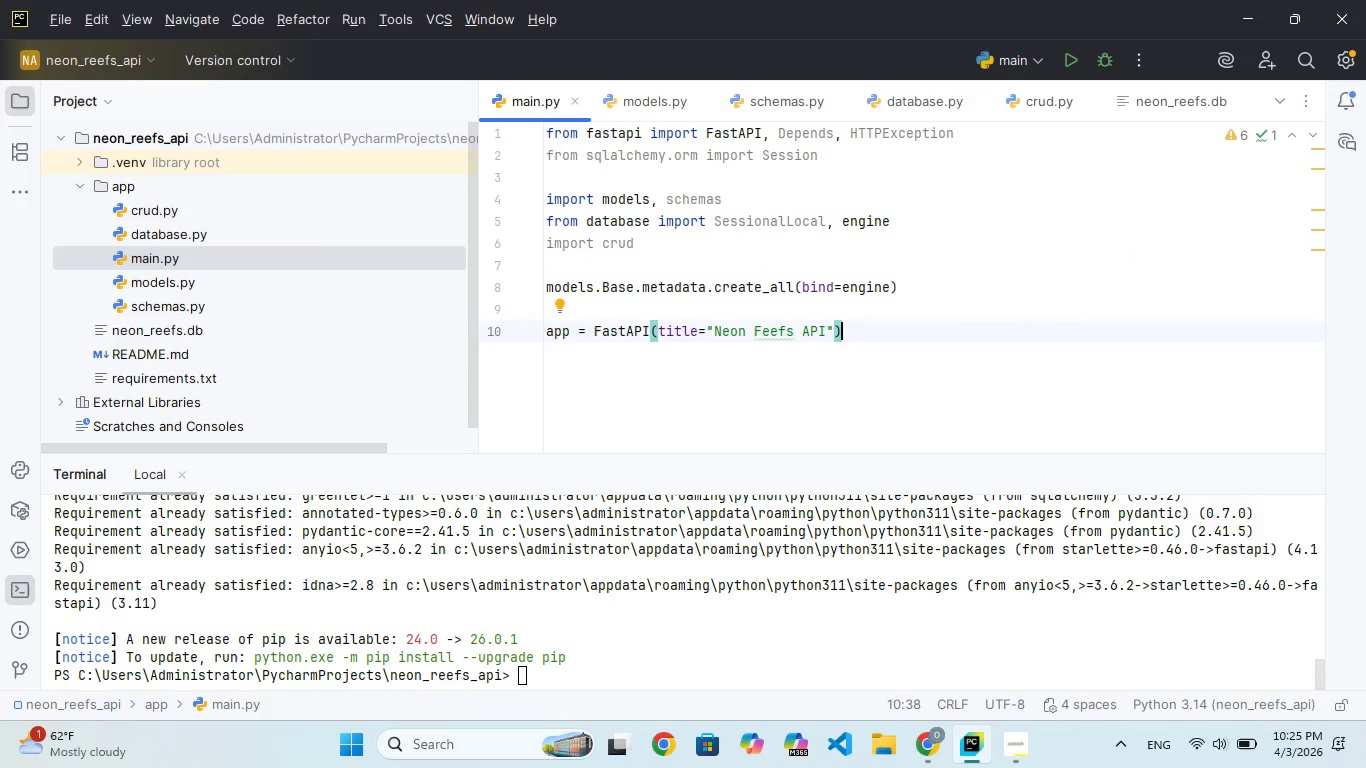 
key(Enter)
 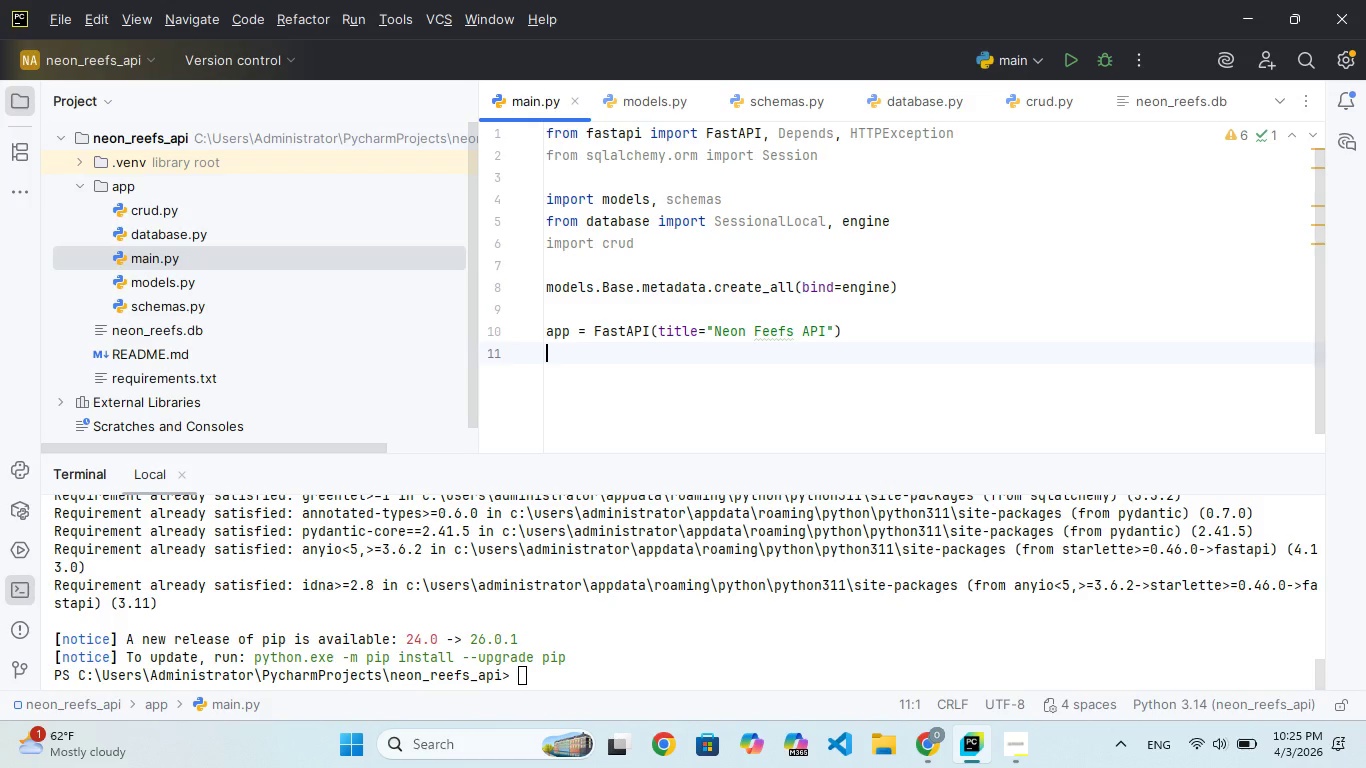 
key(Enter)
 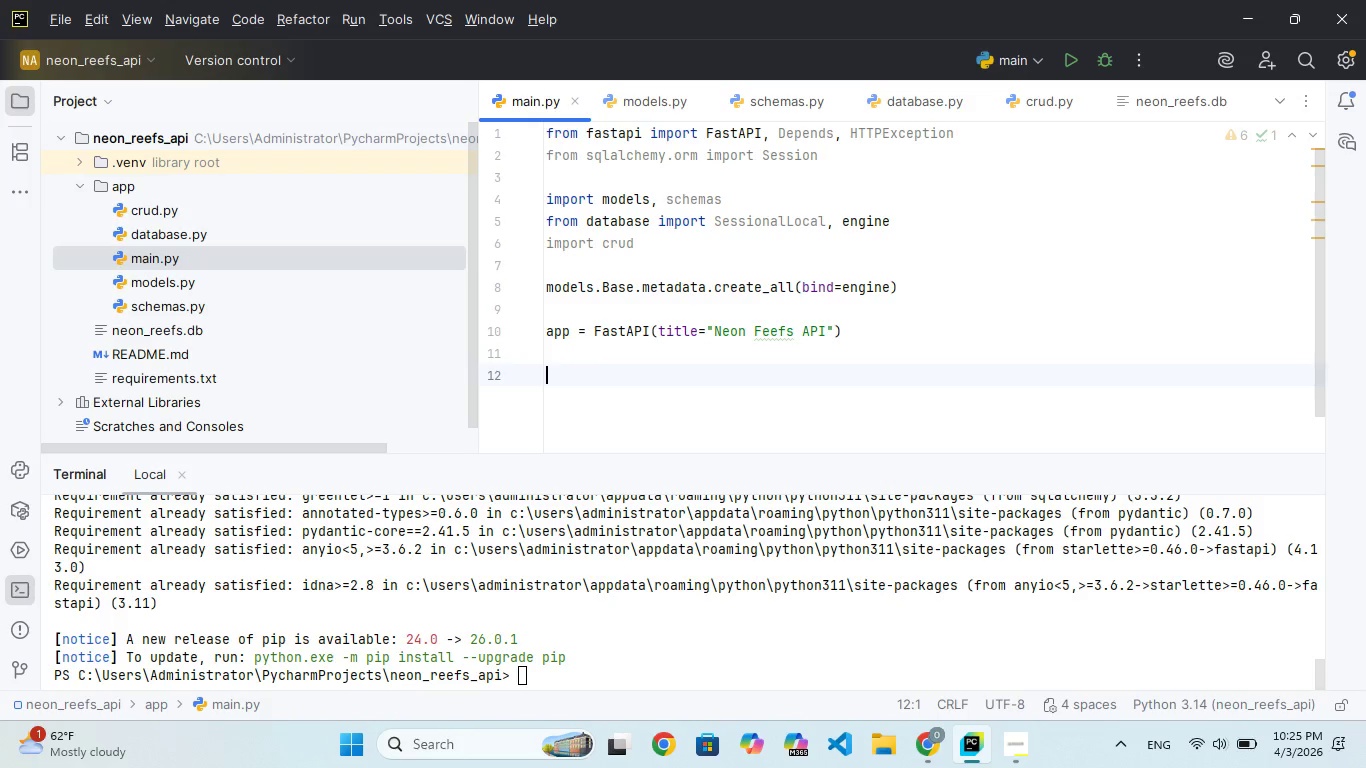 
hold_key(key=ShiftRight, duration=1.51)
 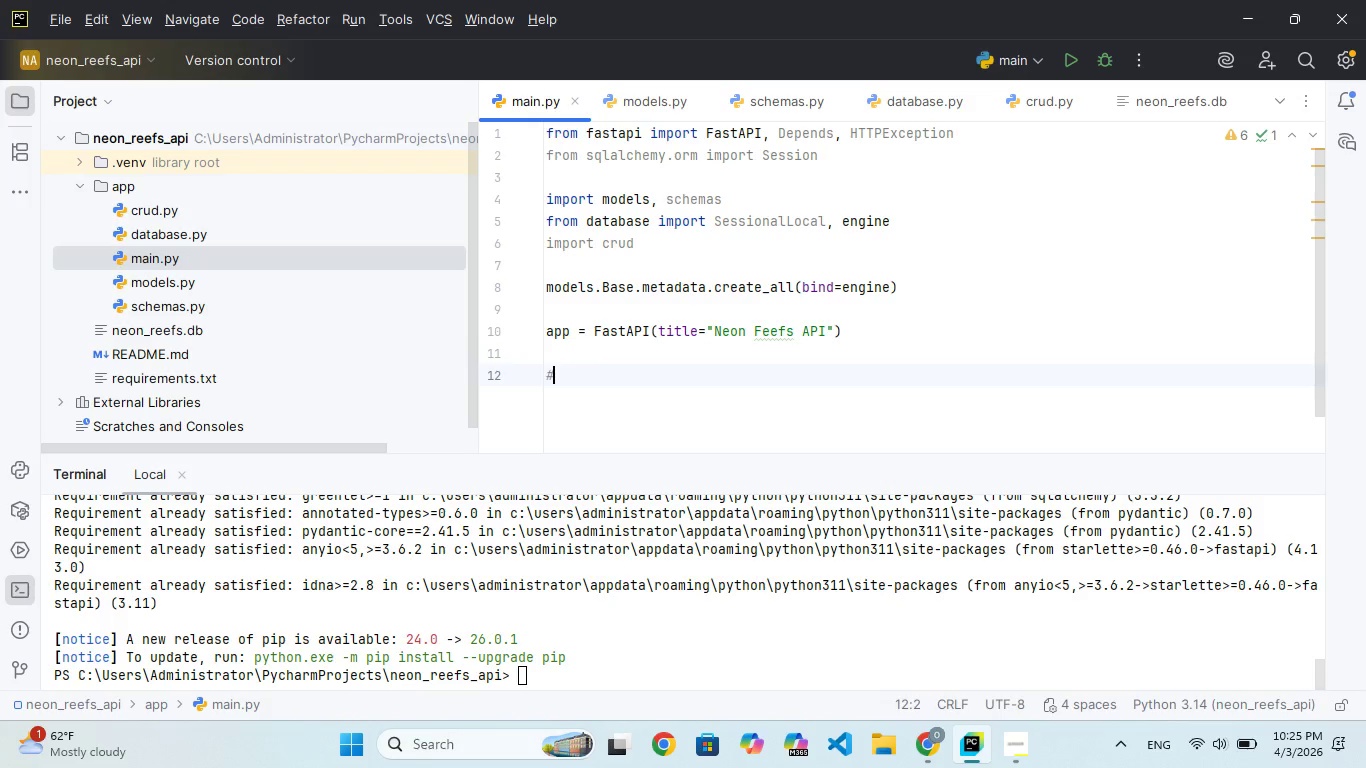 
type(#Dependency)
 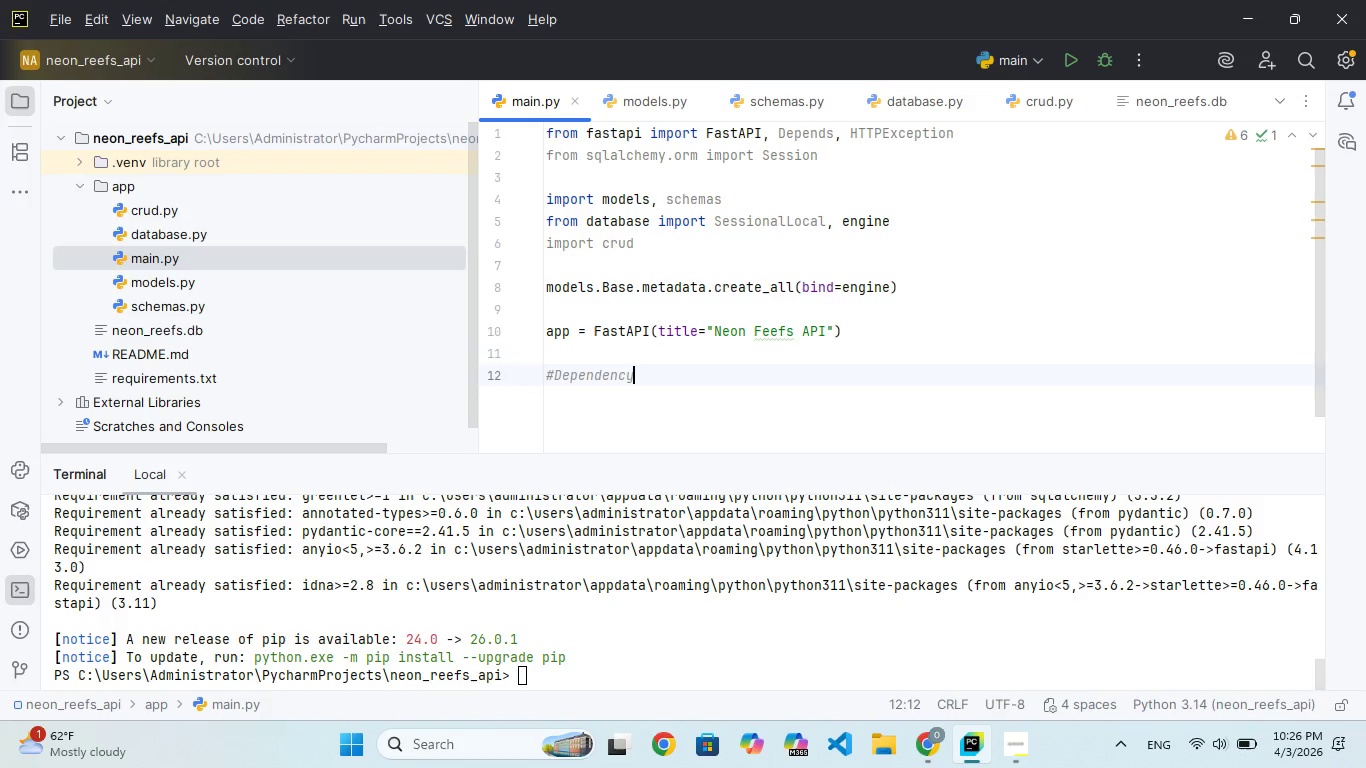 
key(Enter)
 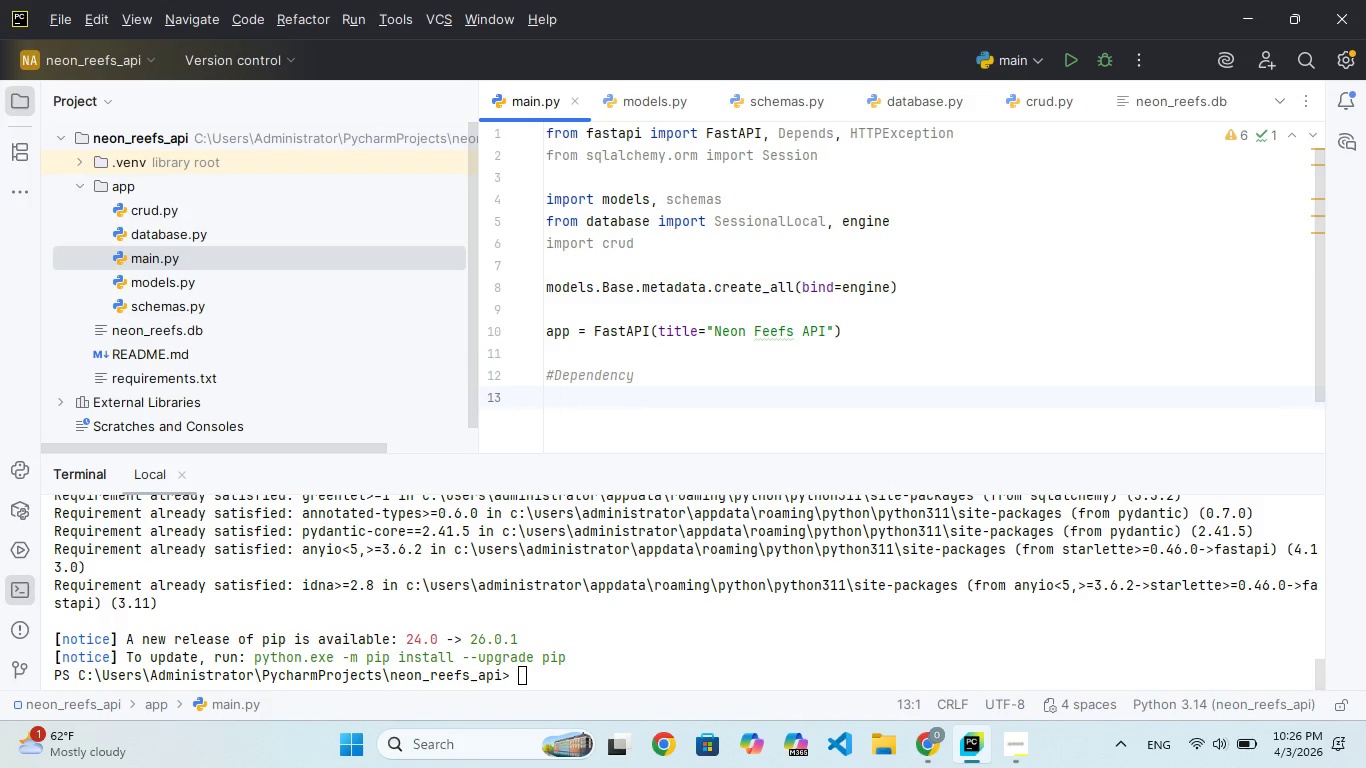 
type(def t_d()
 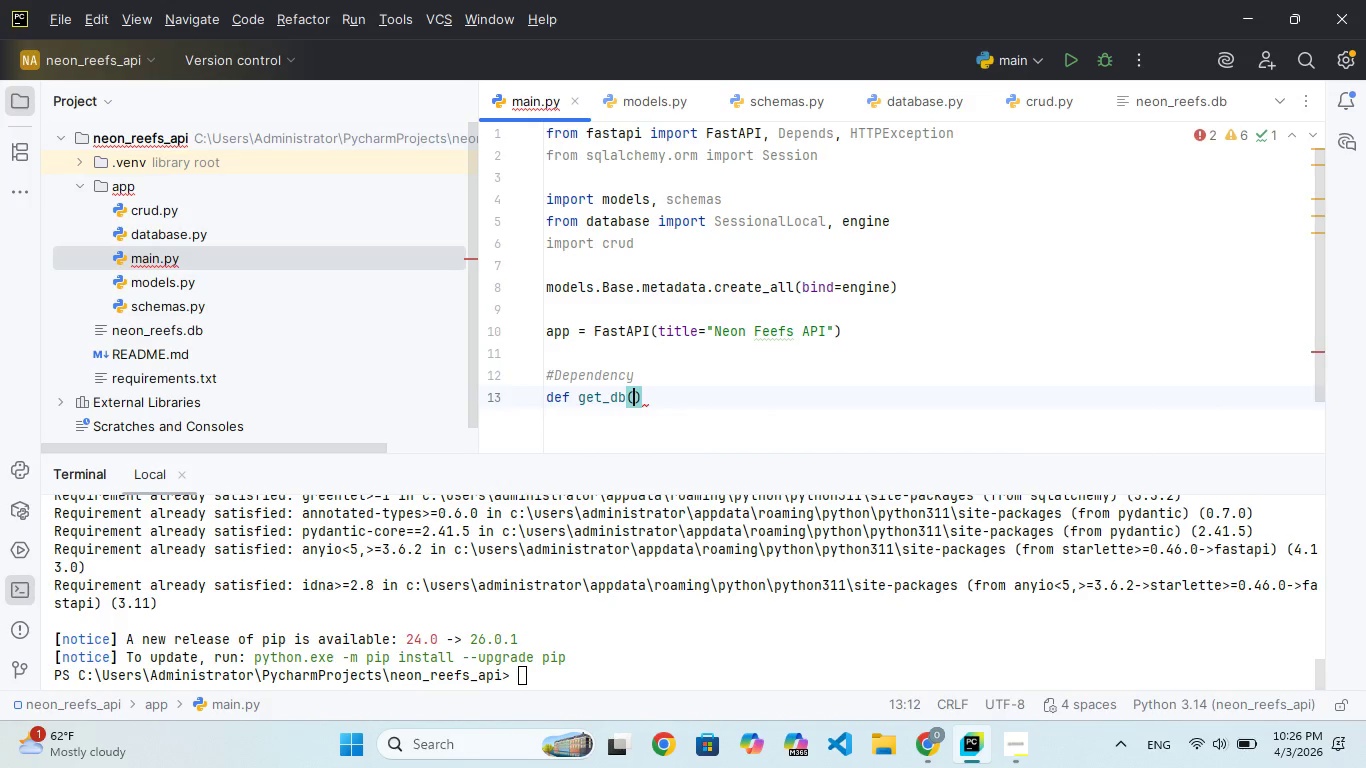 
hold_key(key=G, duration=0.52)
 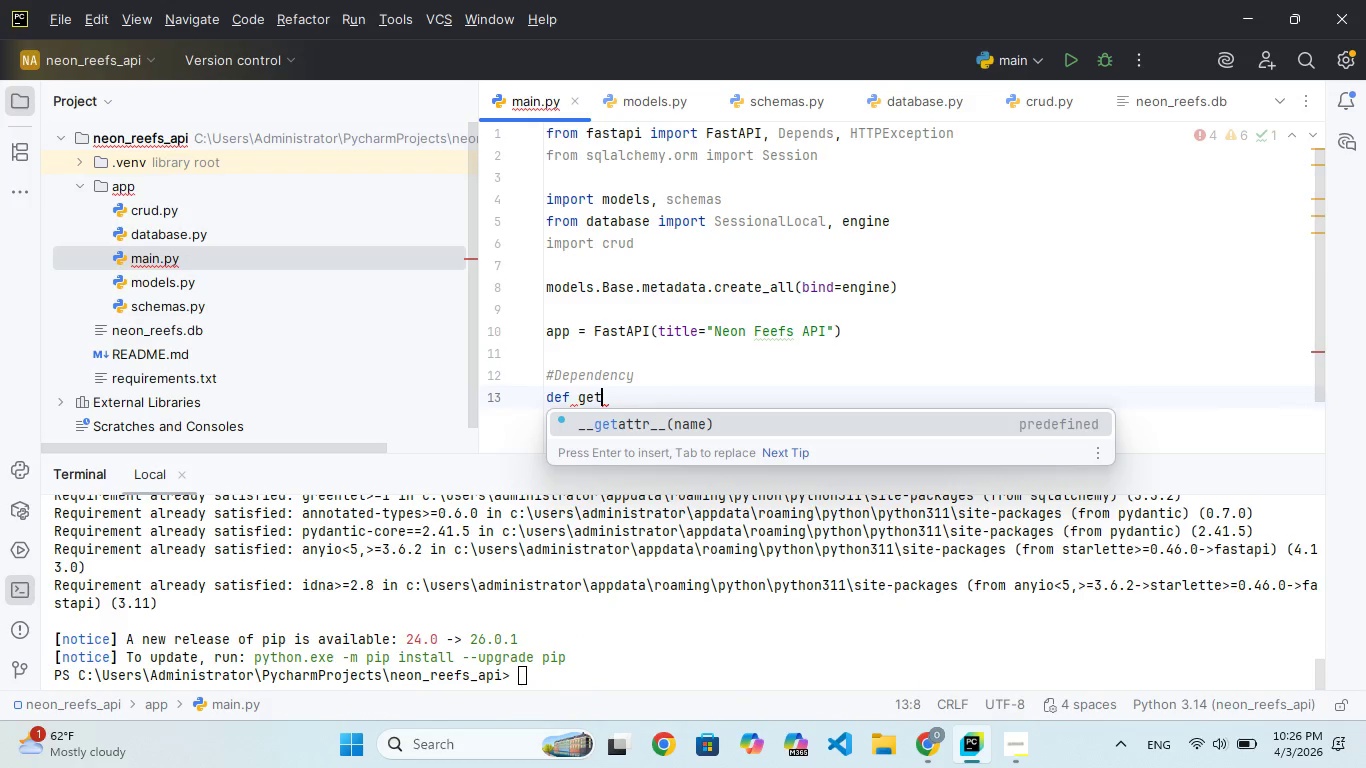 
hold_key(key=B, duration=0.31)
 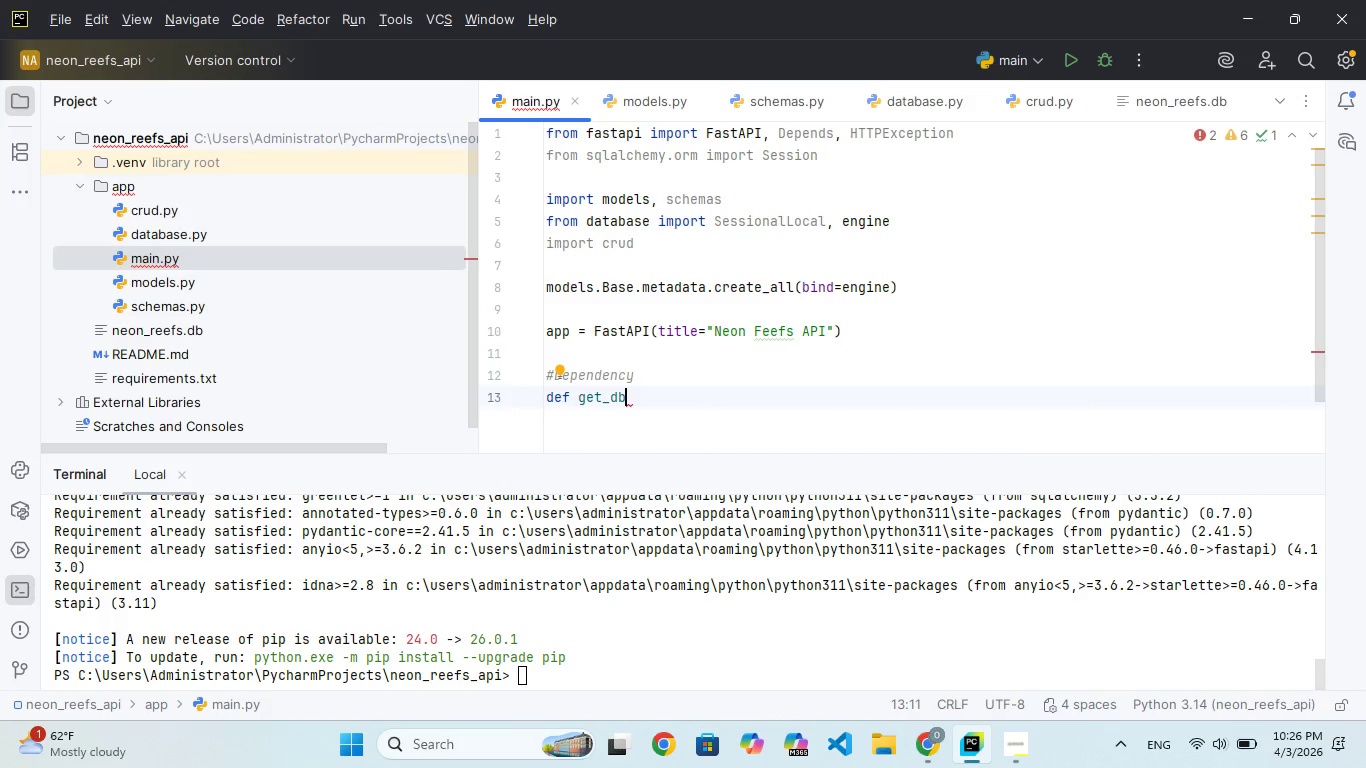 
key(ArrowRight)
 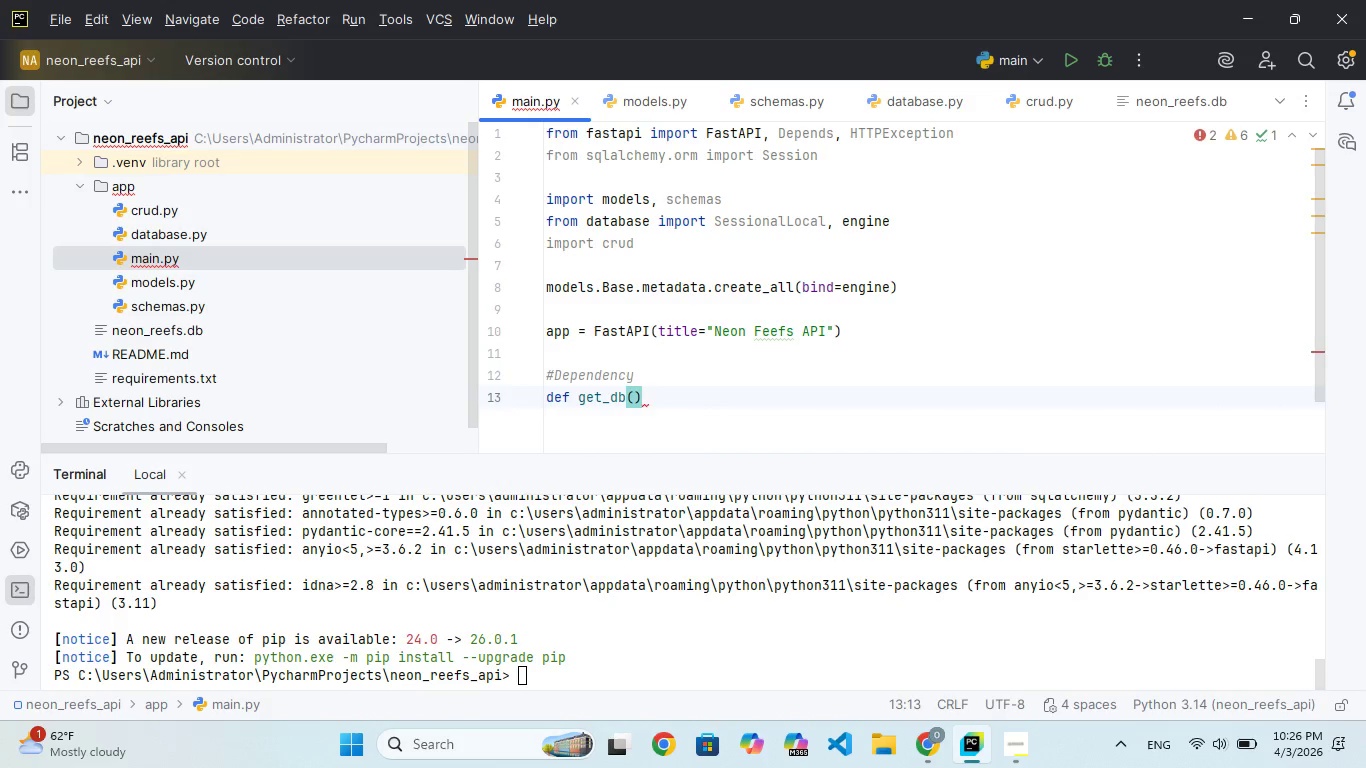 
key(Shift+Semicolon)
 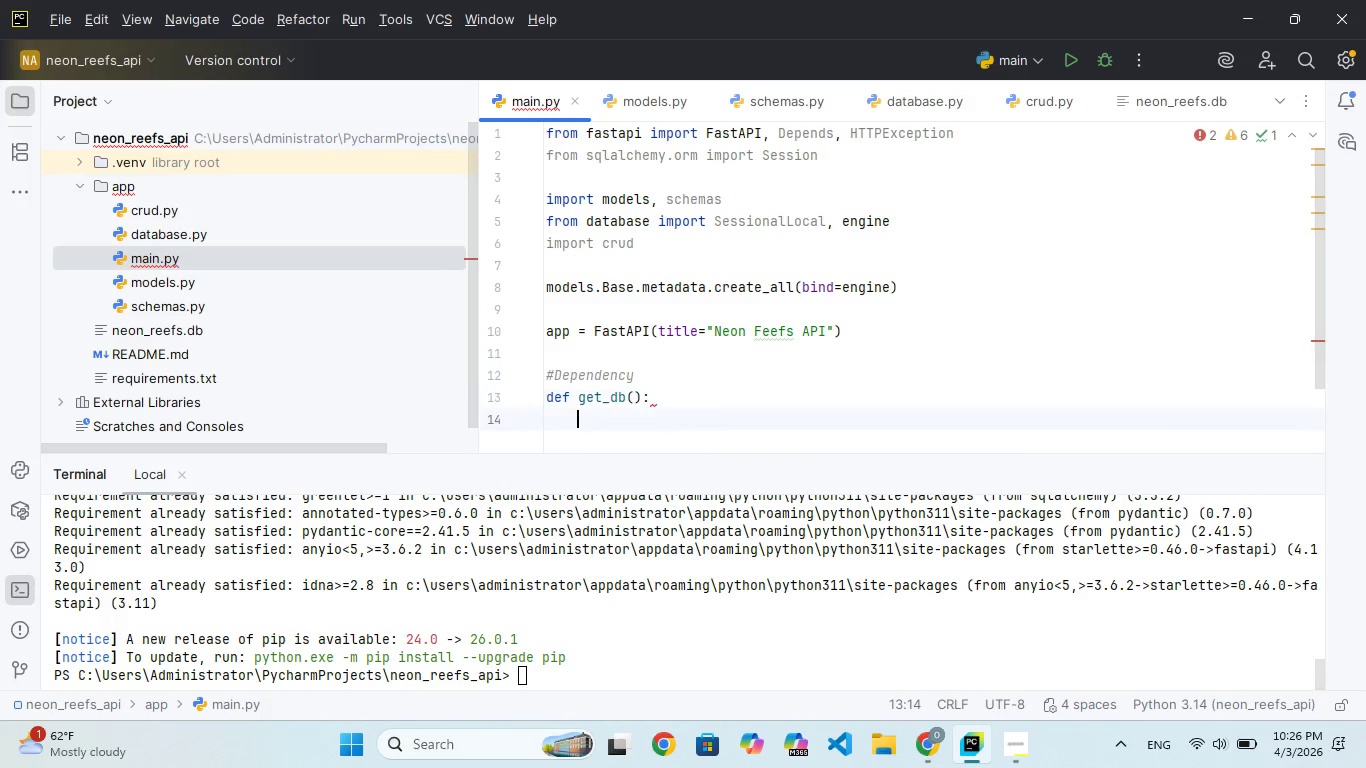 
key(Enter)
 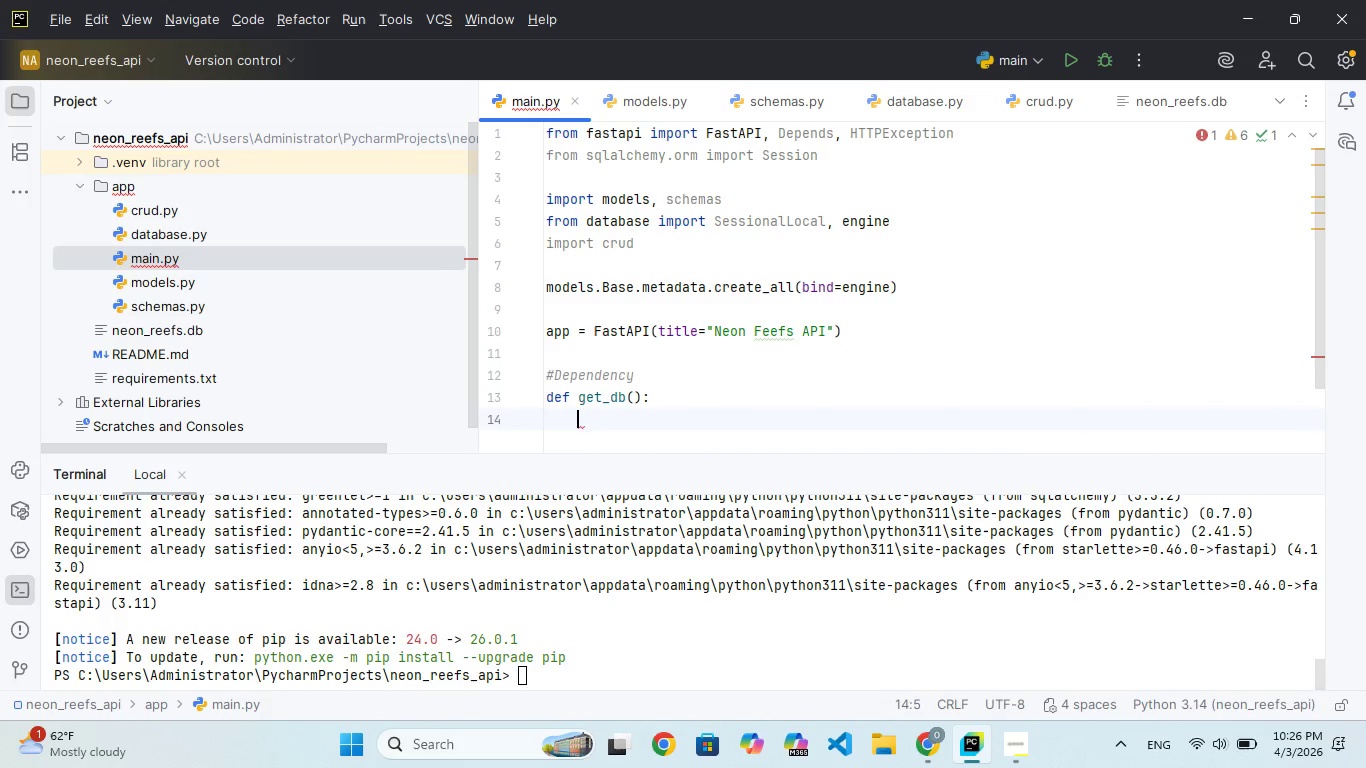 
type(db = Session)
 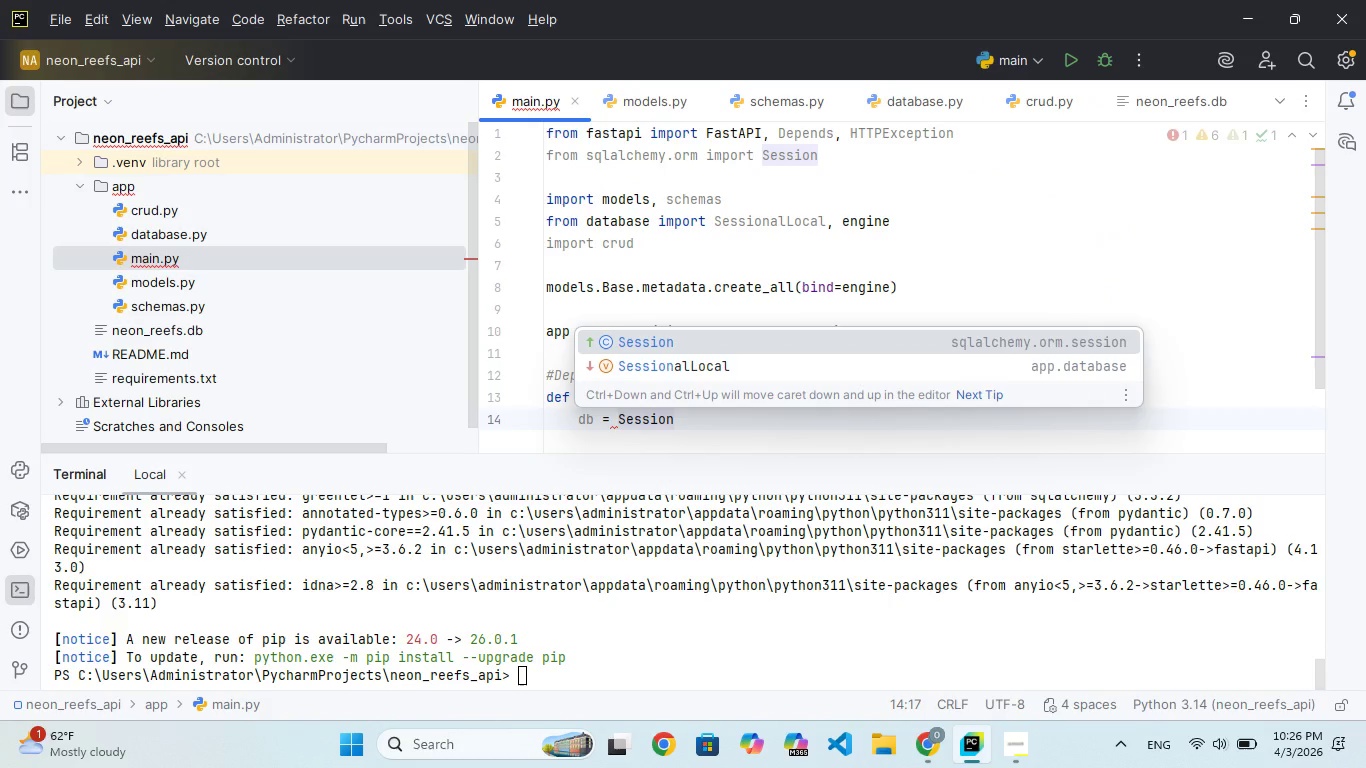 
key(ArrowDown)
 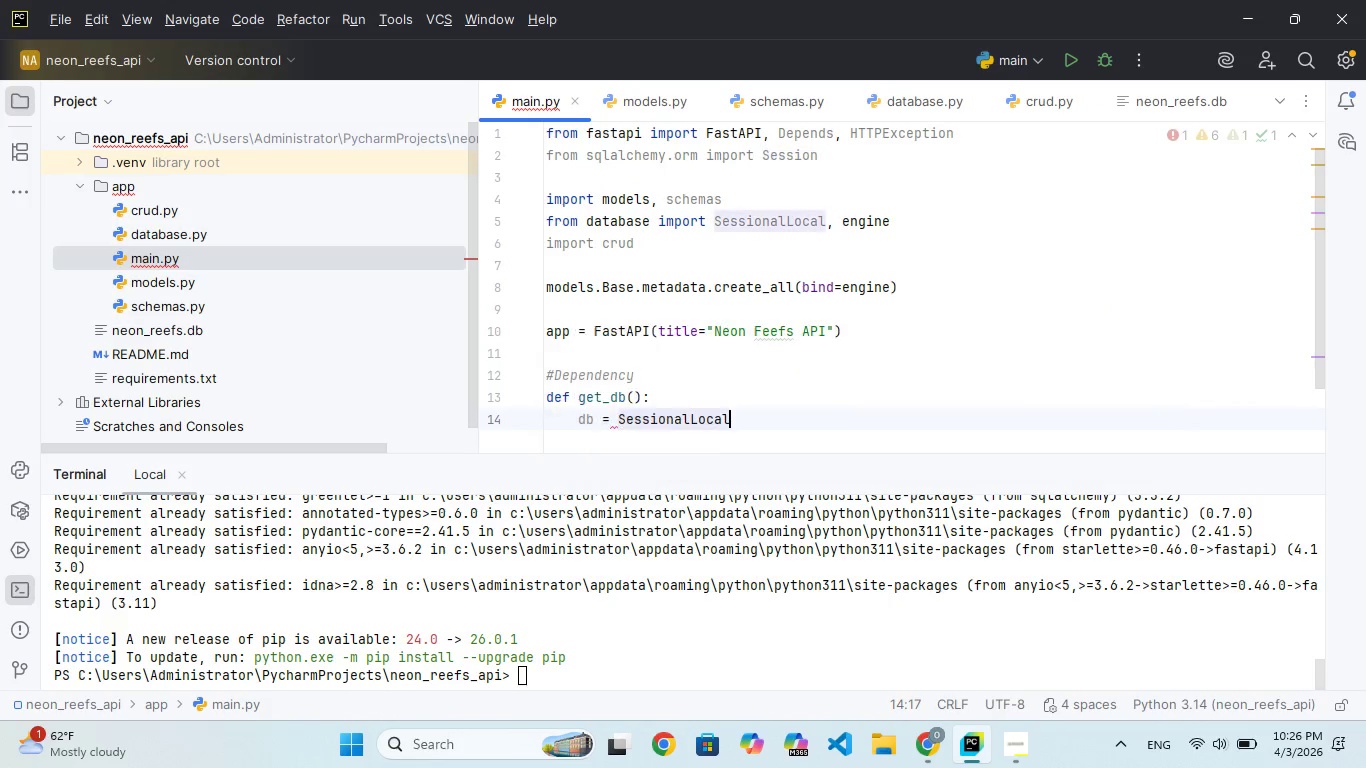 
key(Enter)
 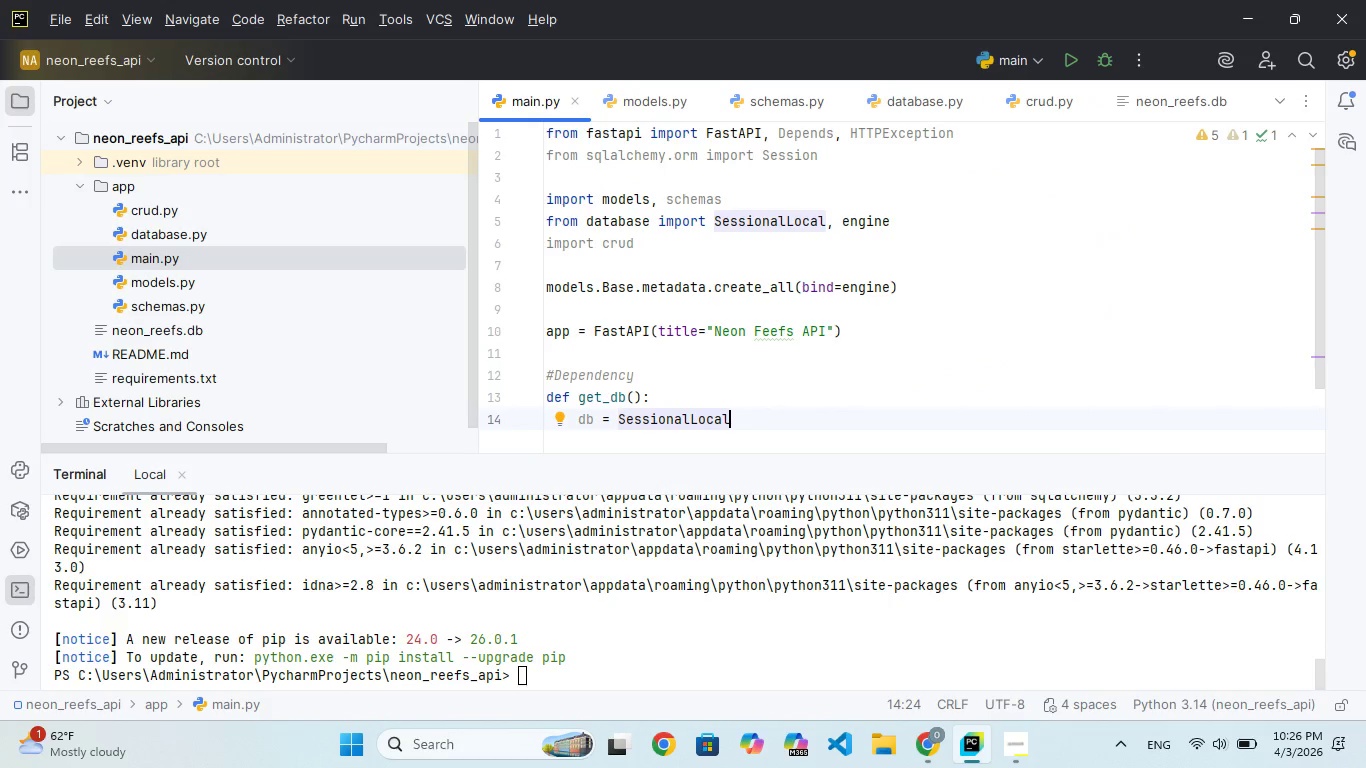 
key(Shift+9)
 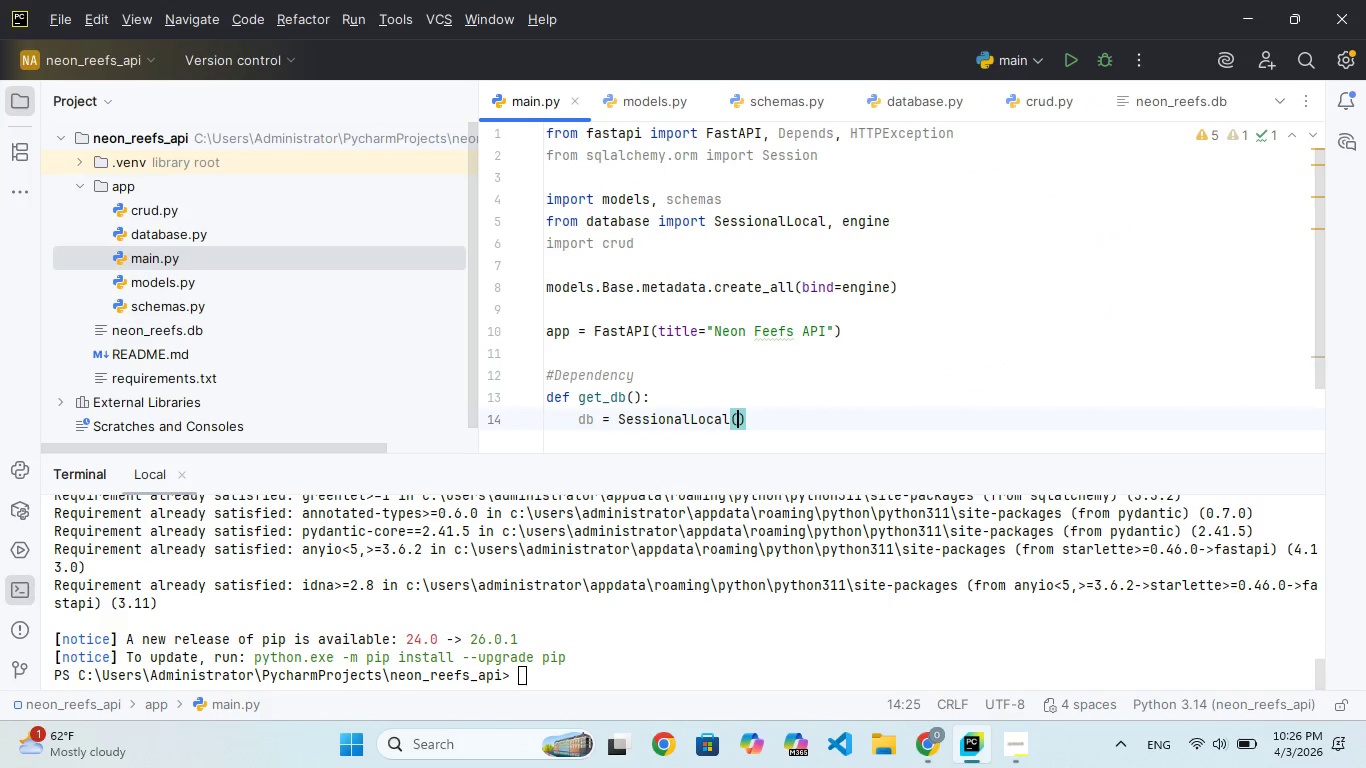 
key(ArrowRight)
 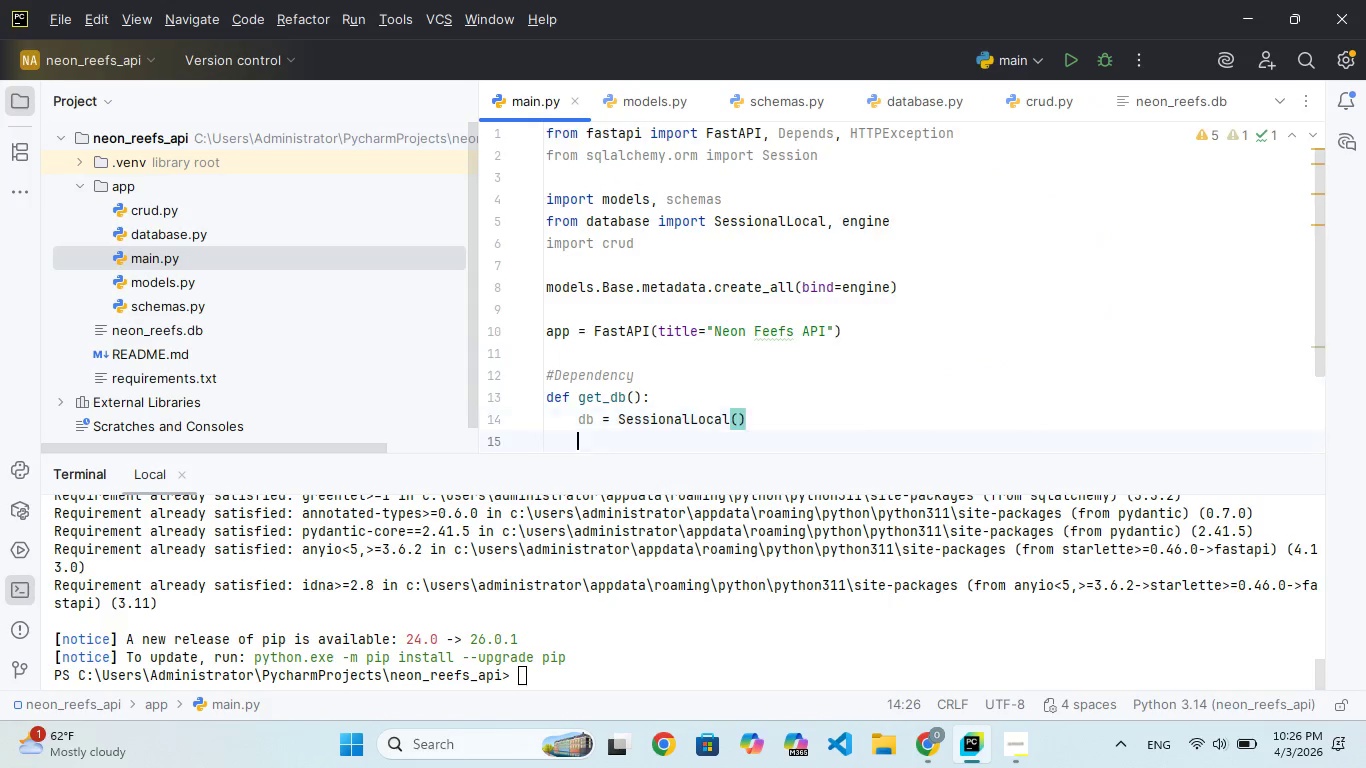 
key(Enter)
 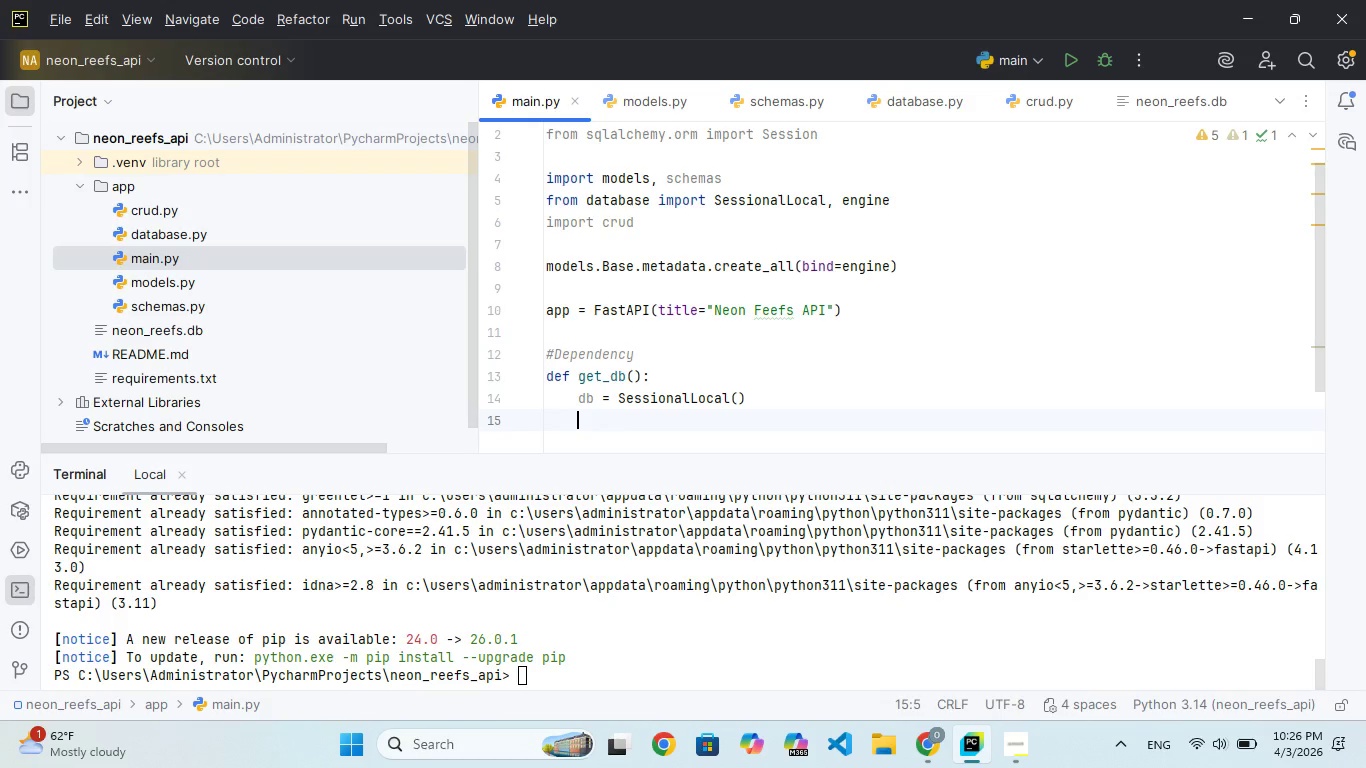 
type(try:)
 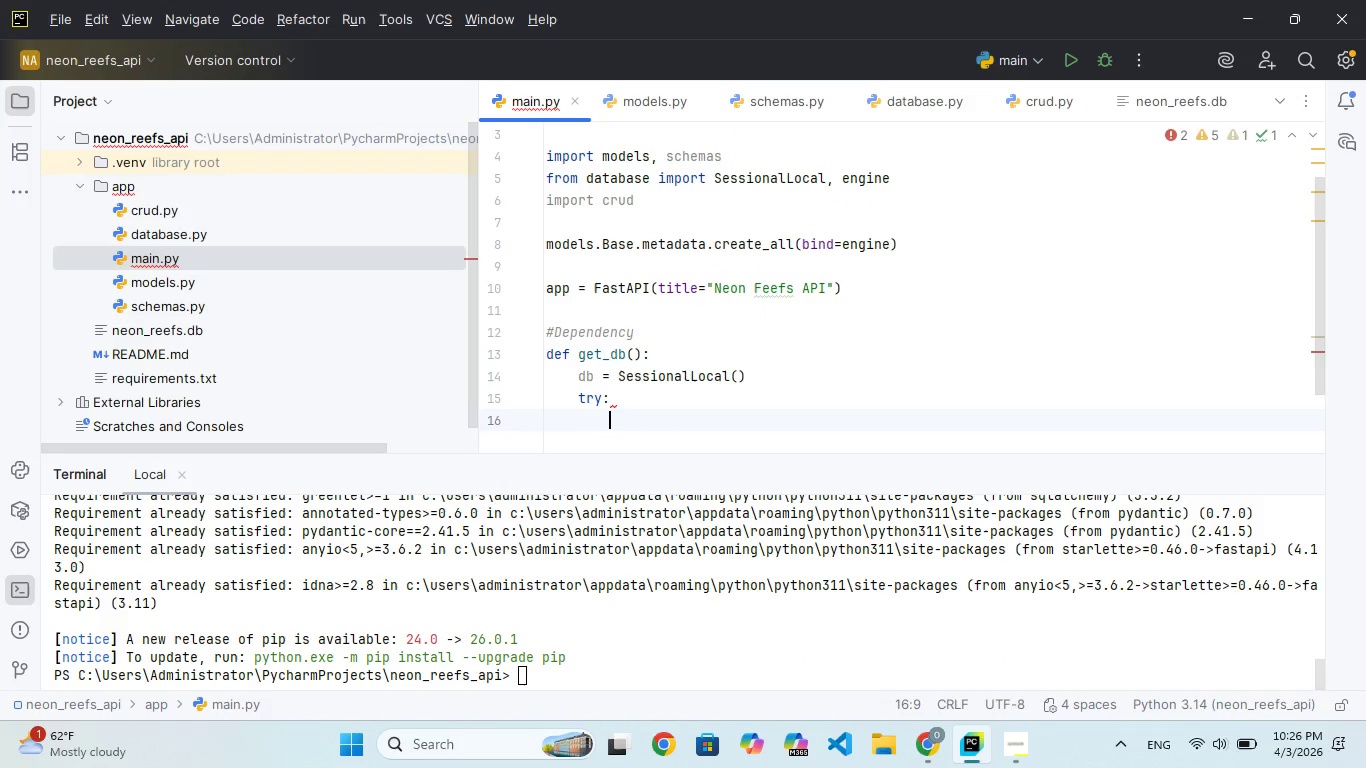 
 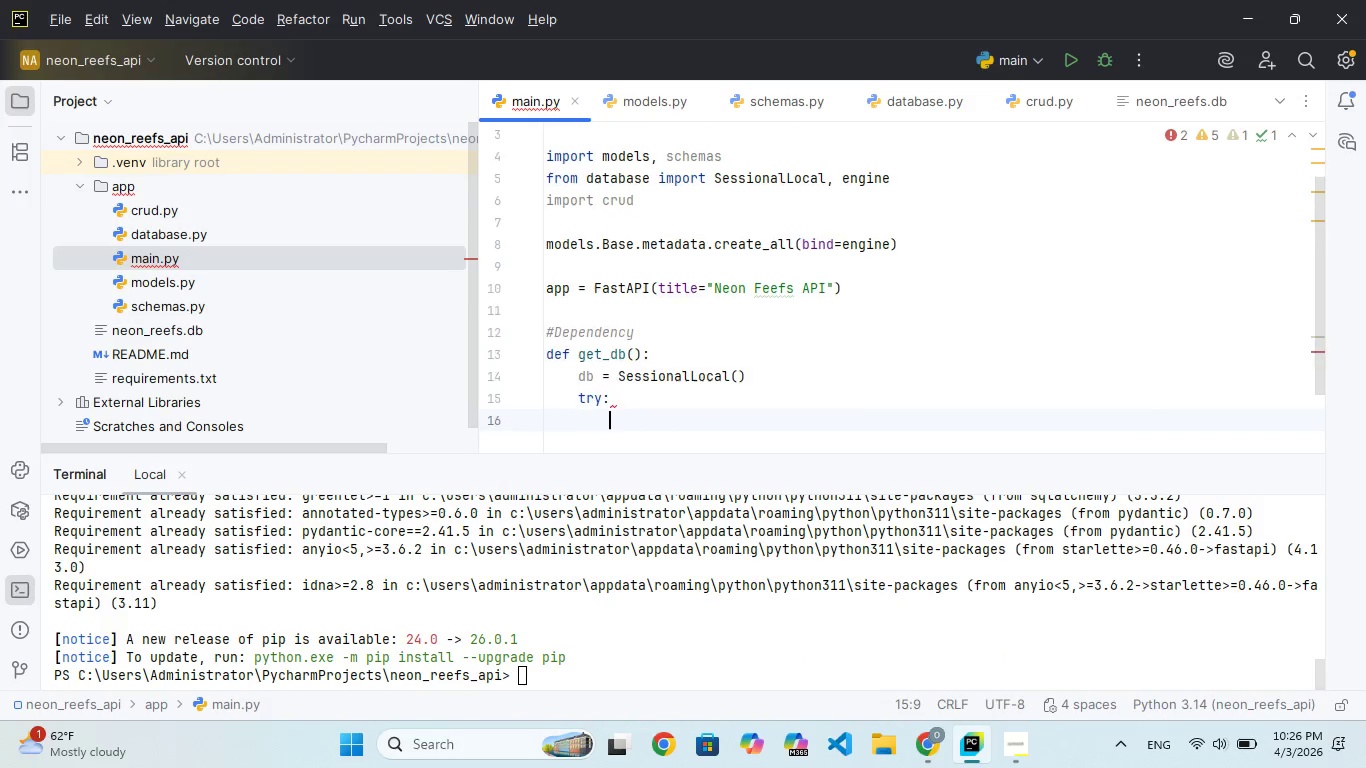 
key(Enter)
 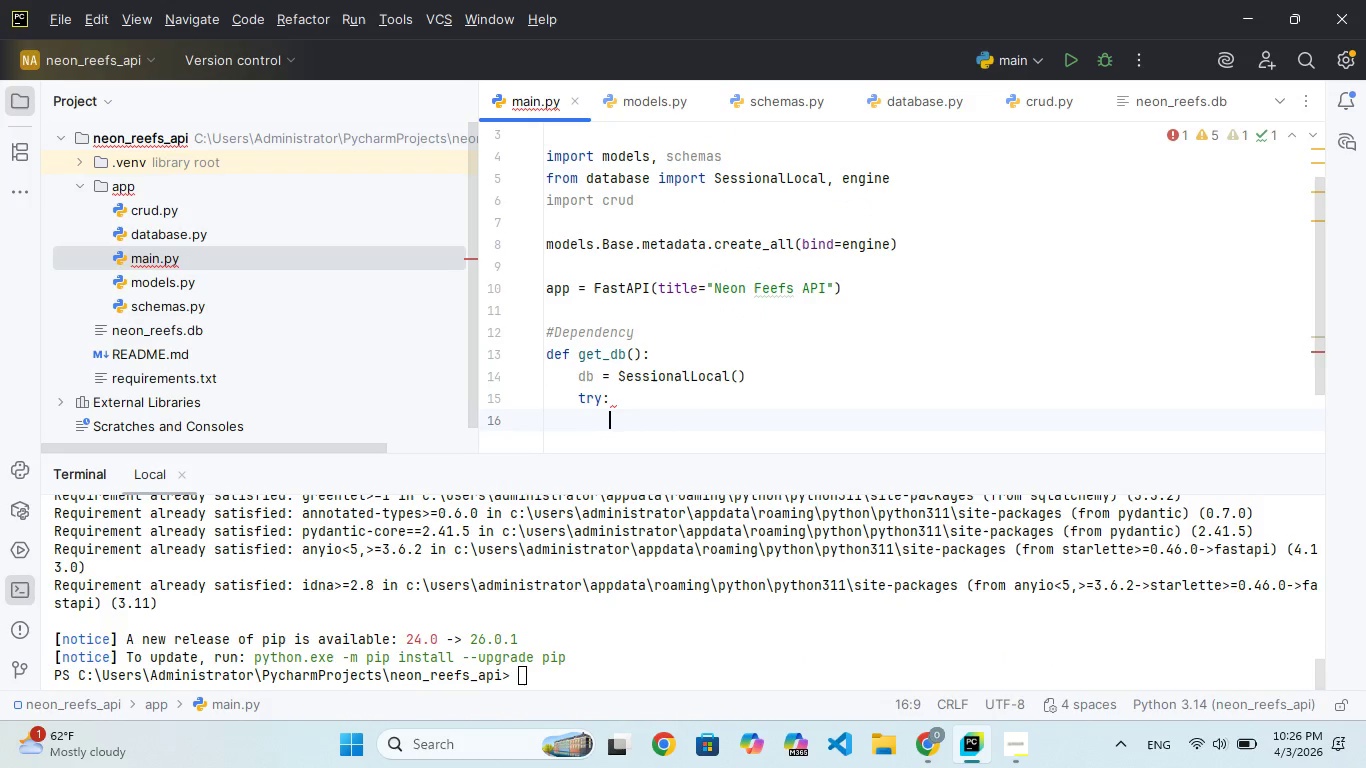 
type(yied db)
 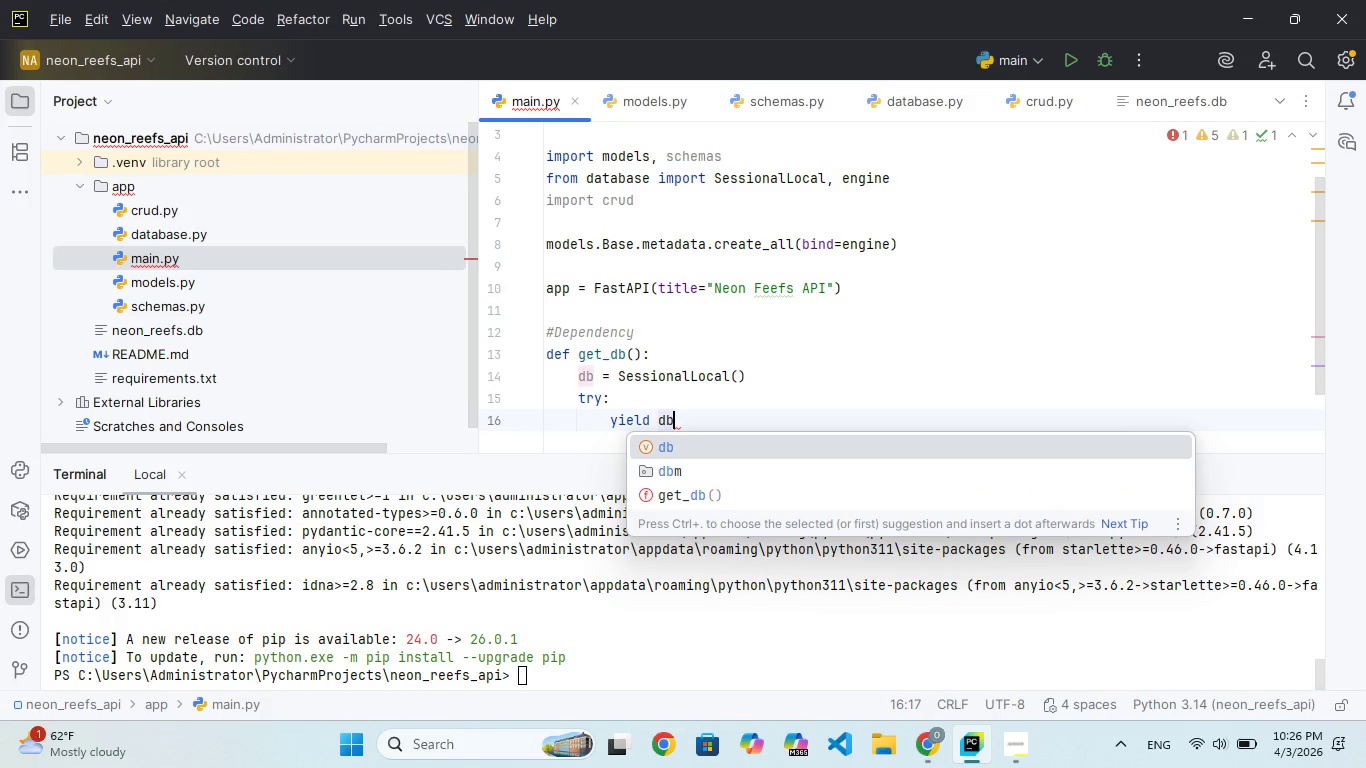 
hold_key(key=L, duration=0.33)
 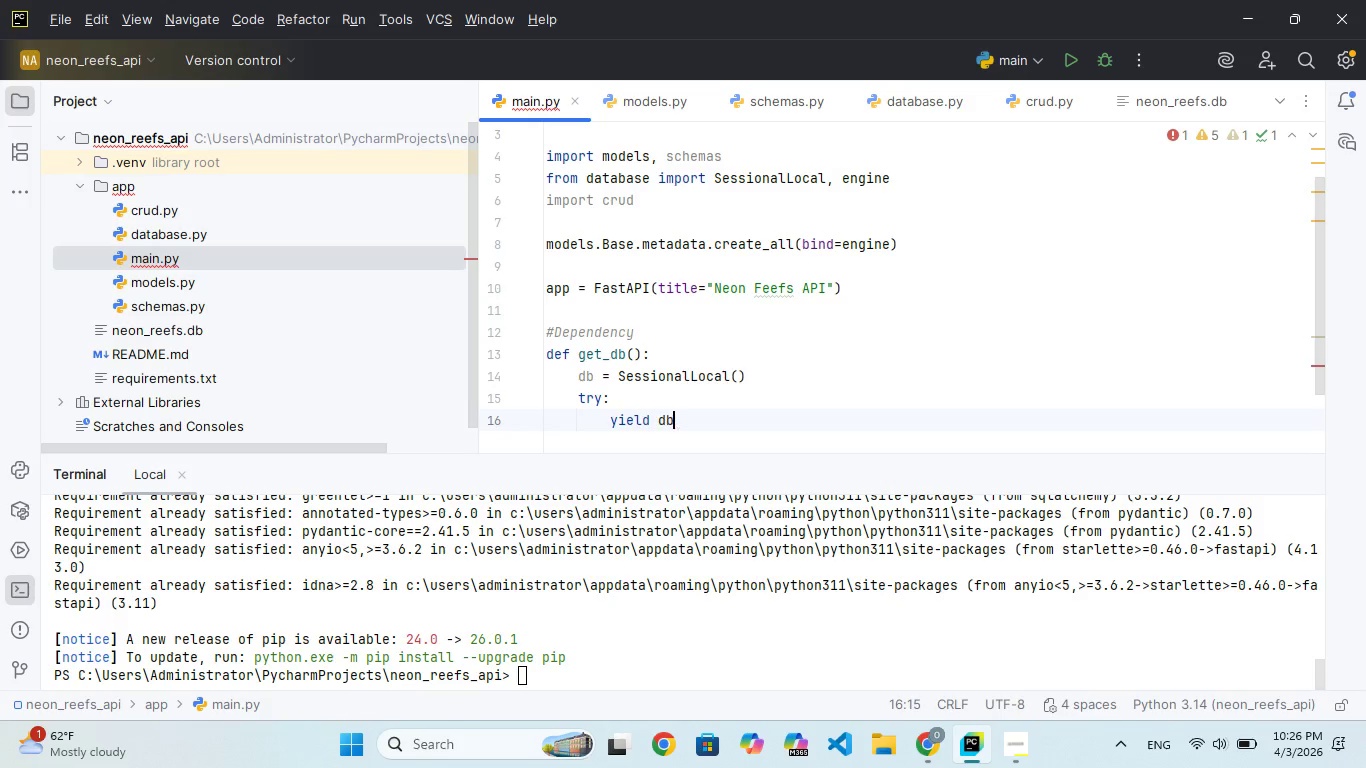 
key(Enter)
 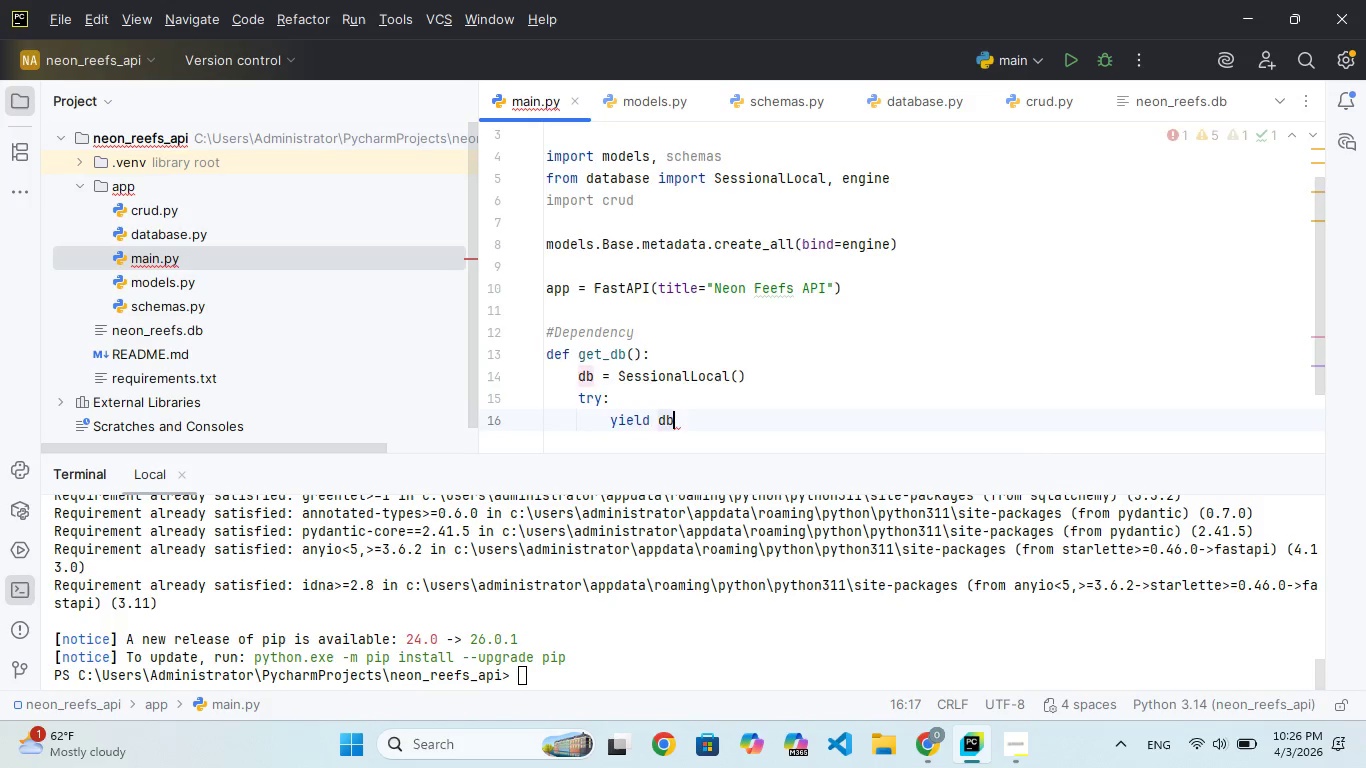 
key(Enter)
 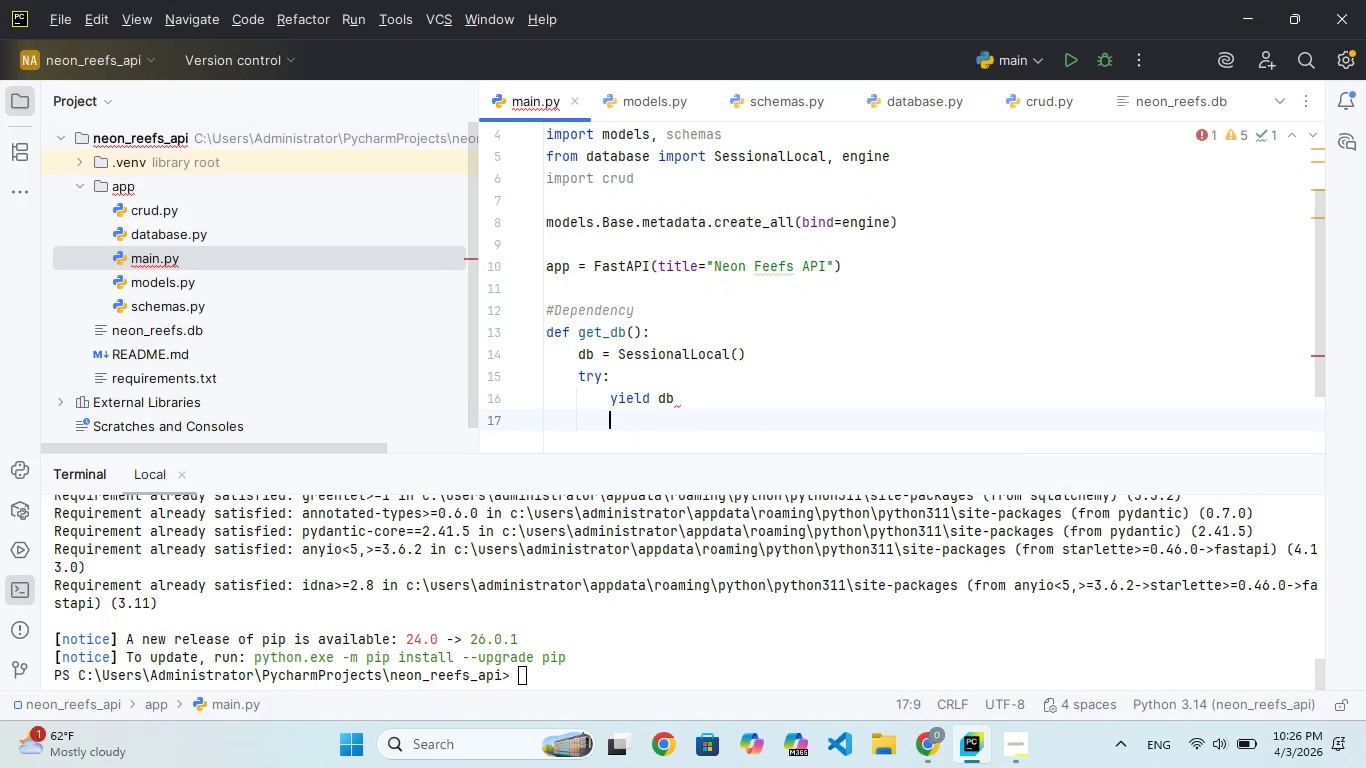 
key(Backspace)
type(finally:)
 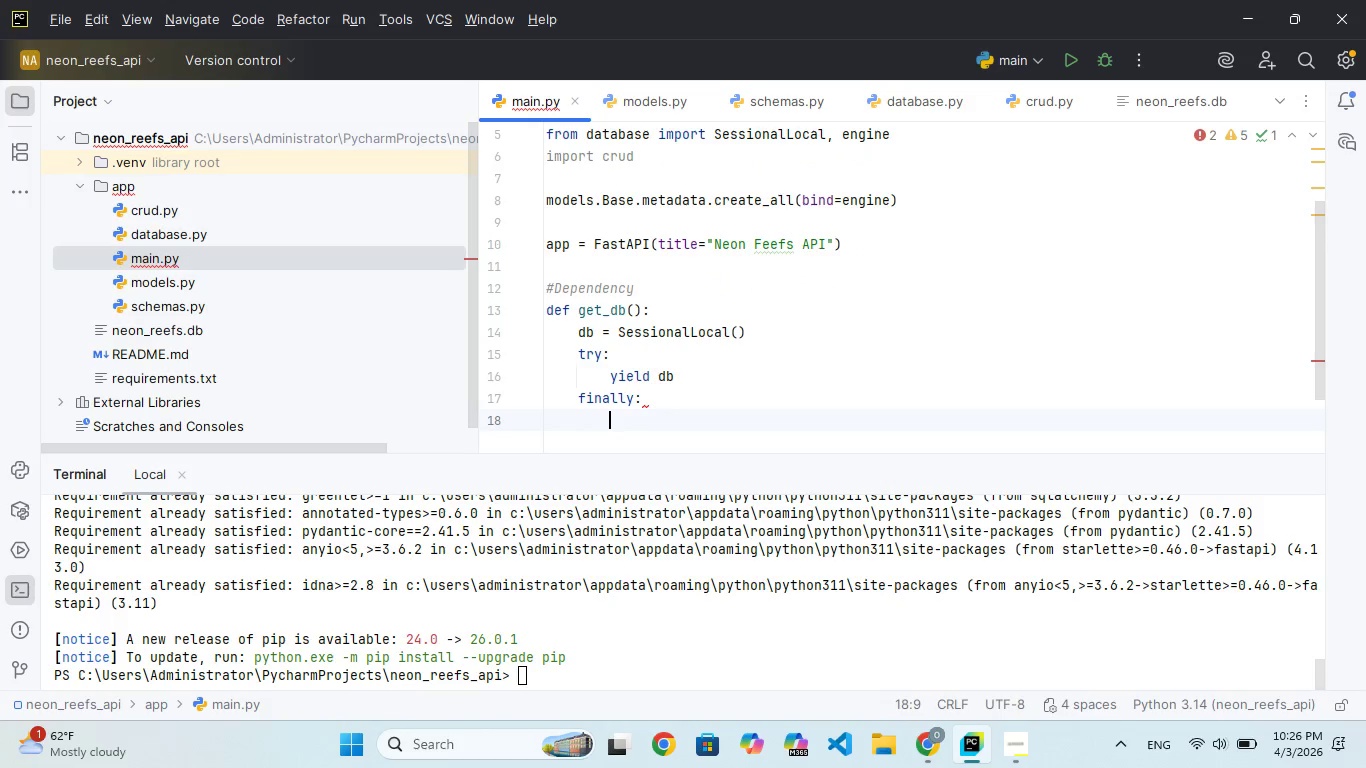 
 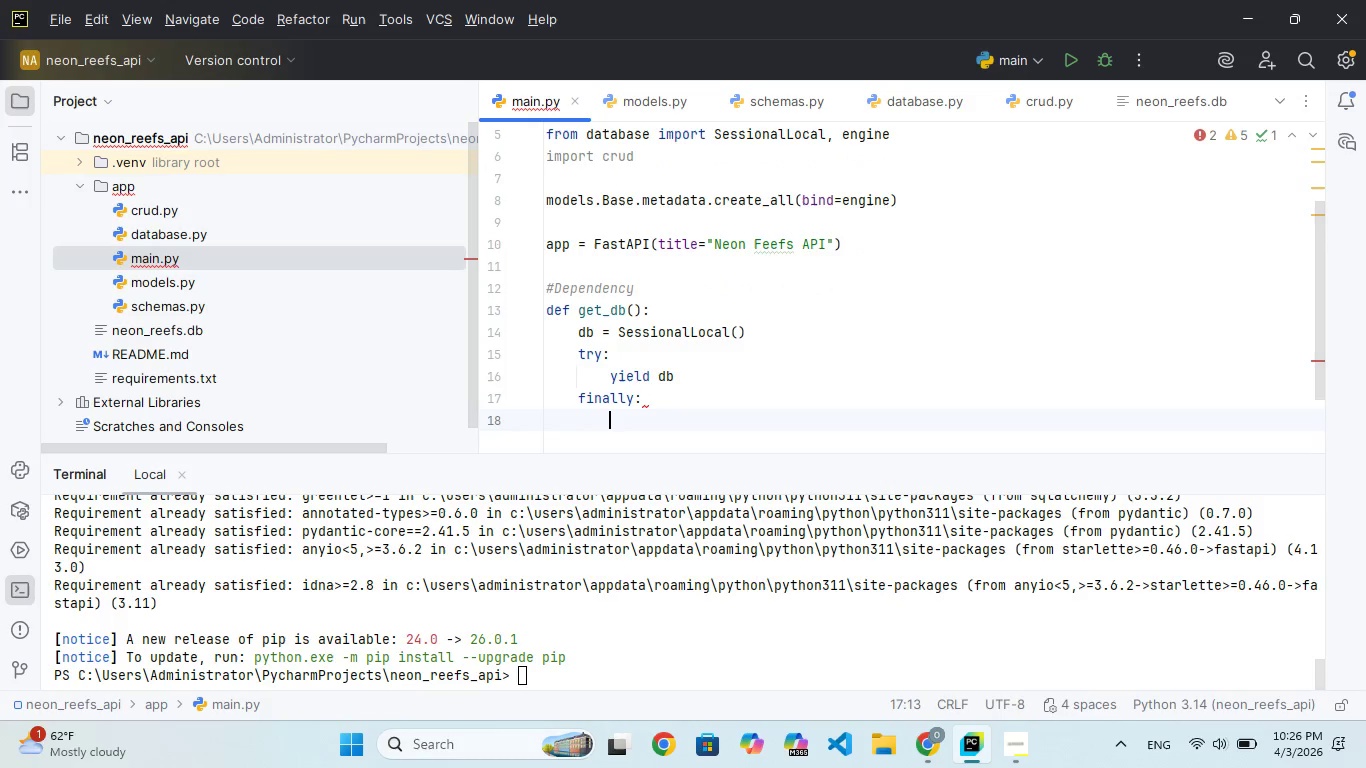 
key(Enter)
 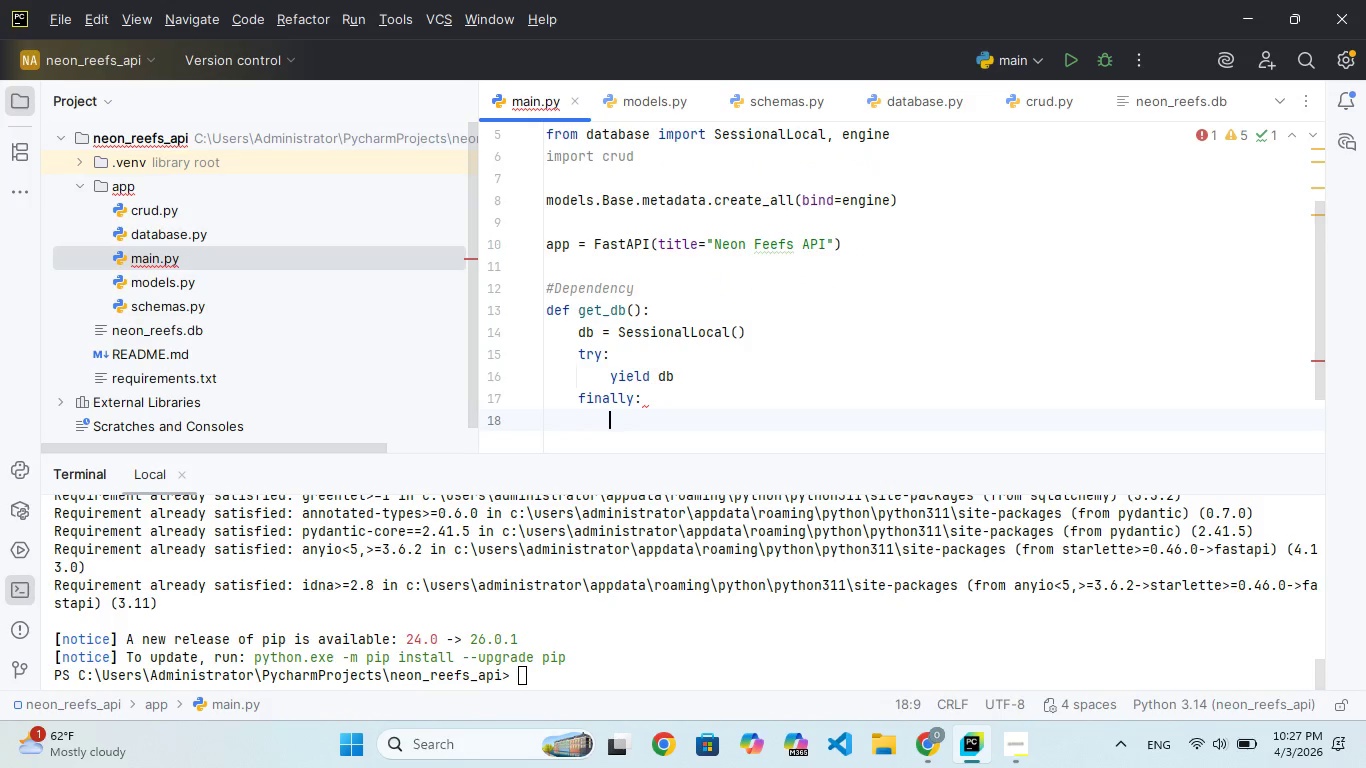 
type(db.close)
 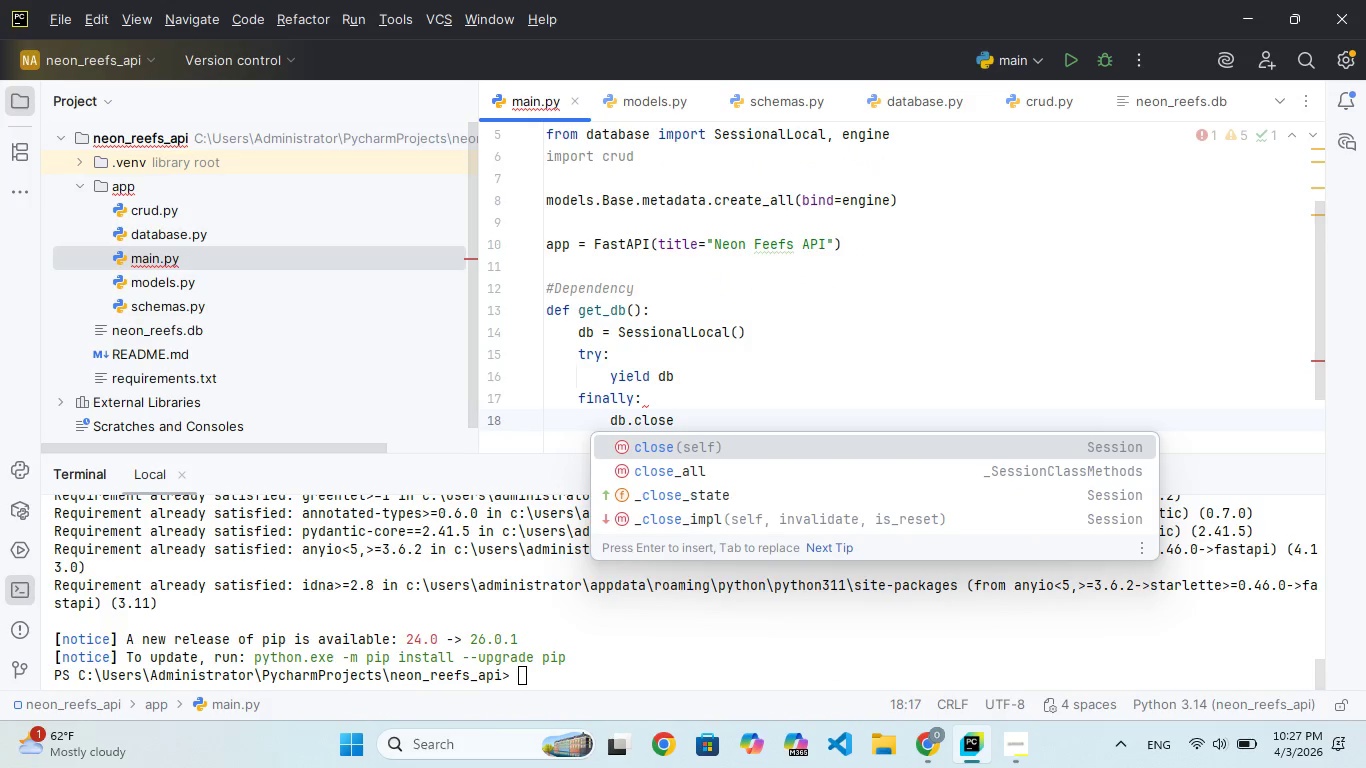 
hold_key(key=ShiftRight, duration=1.12)
 